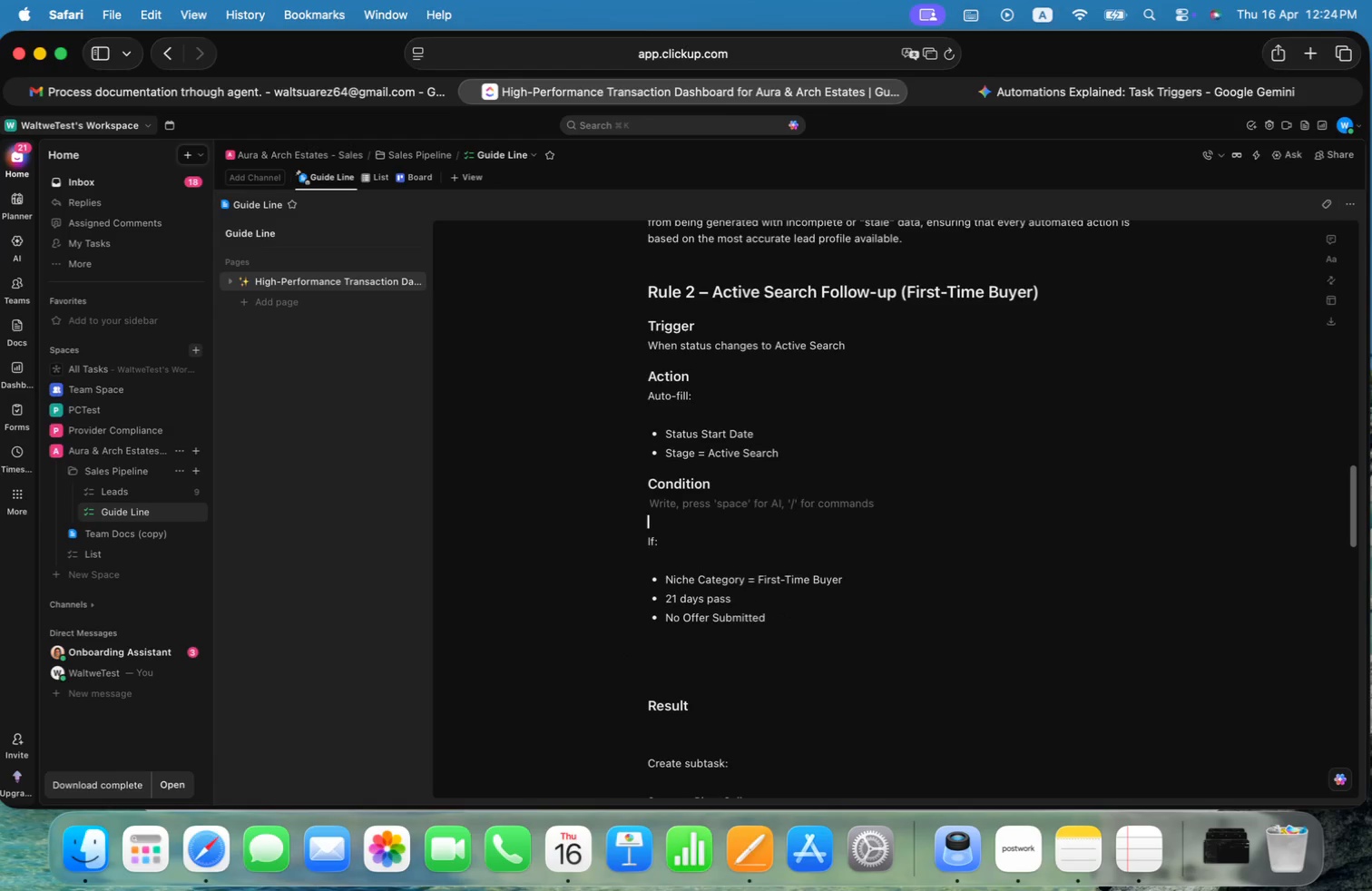 
key(ArrowDown)
 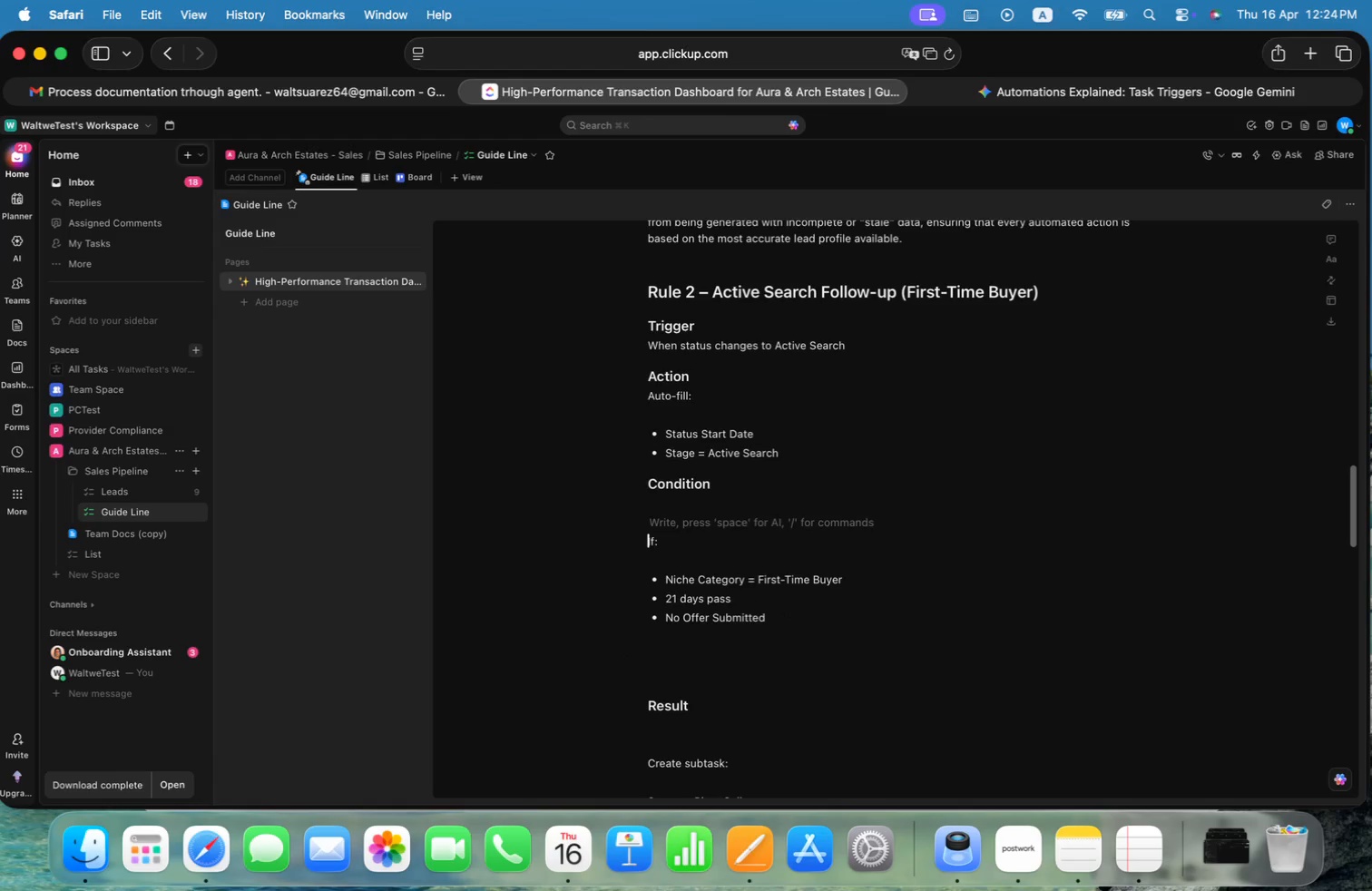 
key(ArrowDown)
 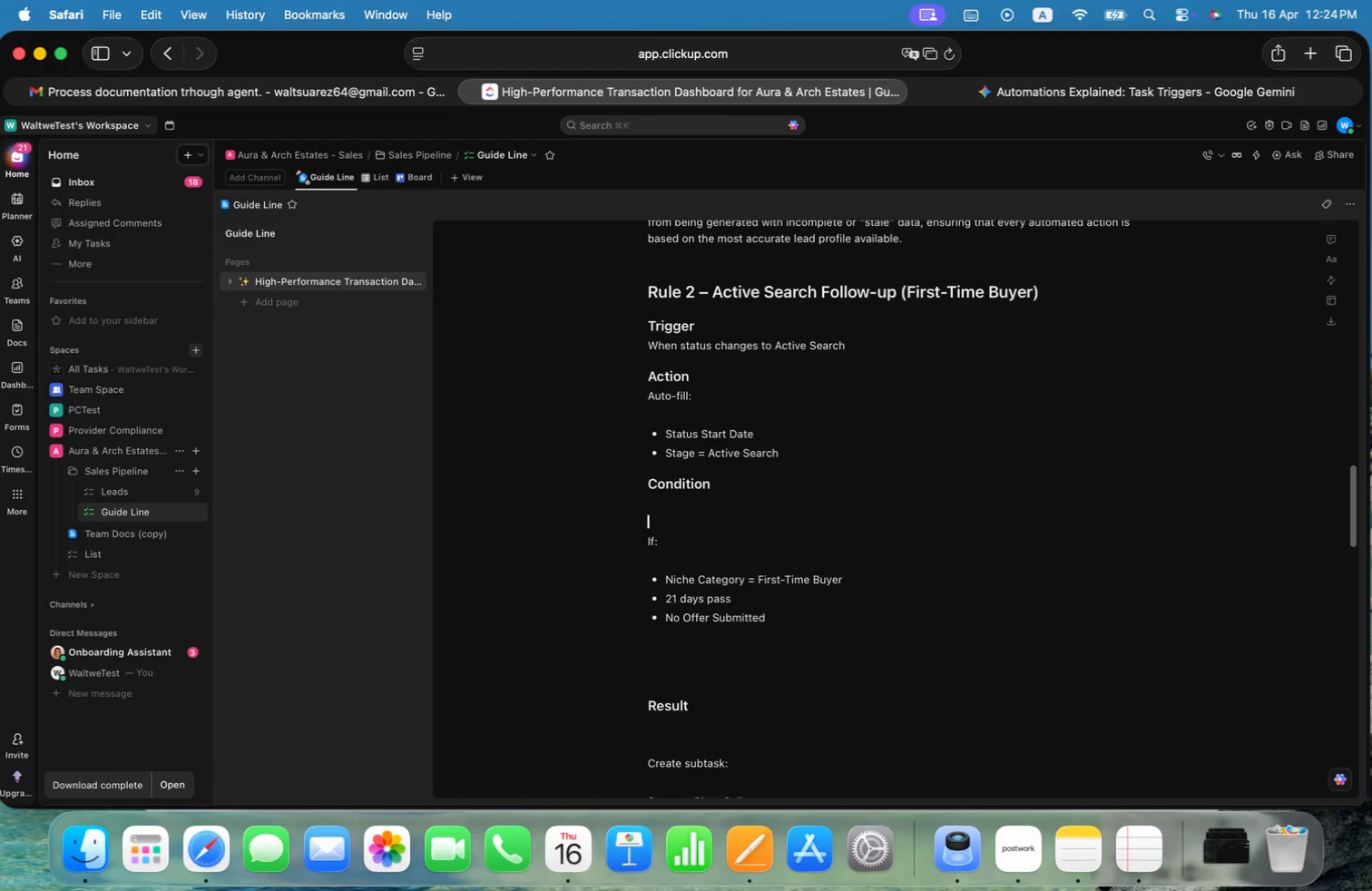 
key(ArrowUp)
 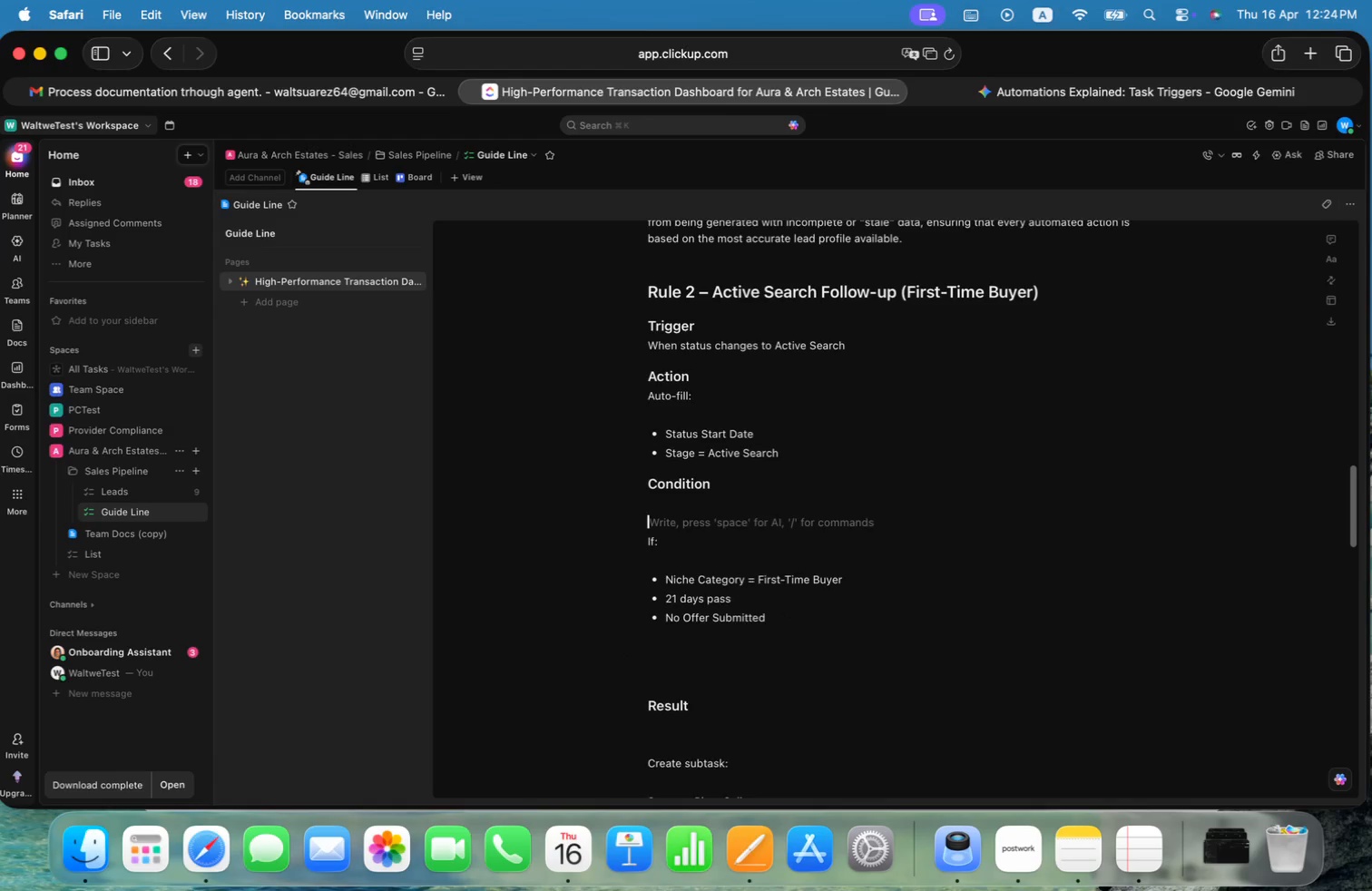 
key(Backspace)
 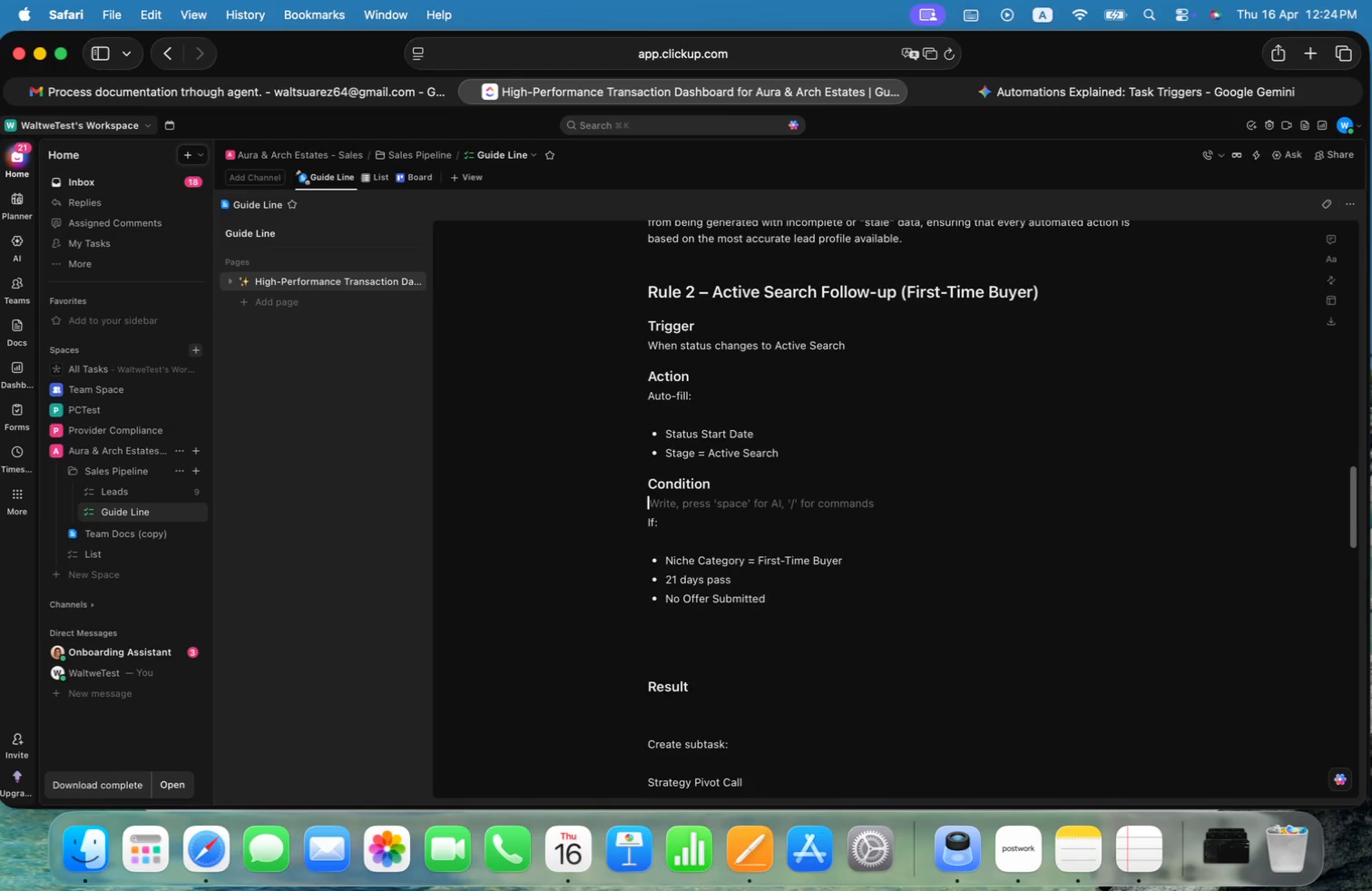 
key(Backspace)
 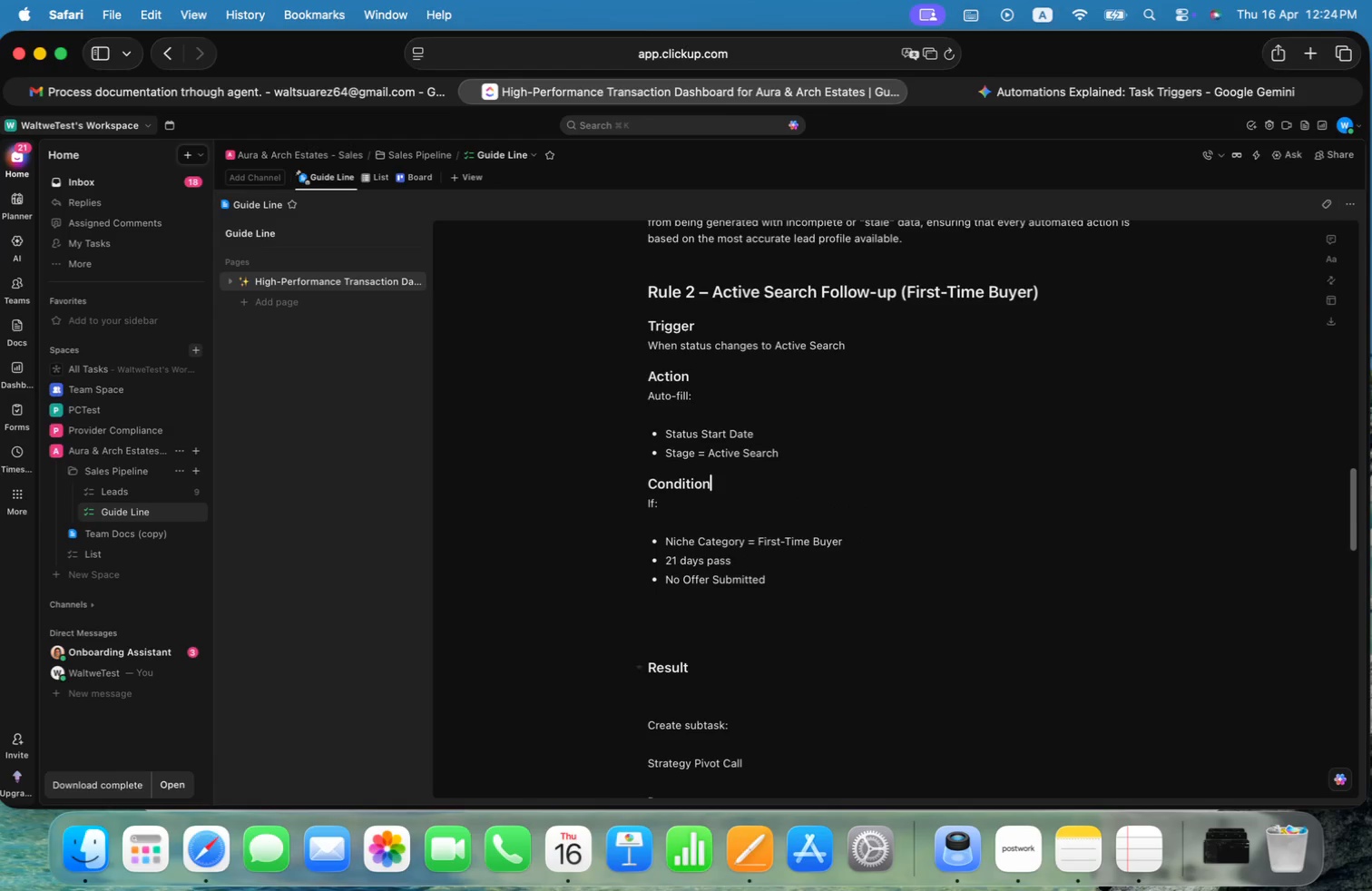 
key(ArrowDown)
 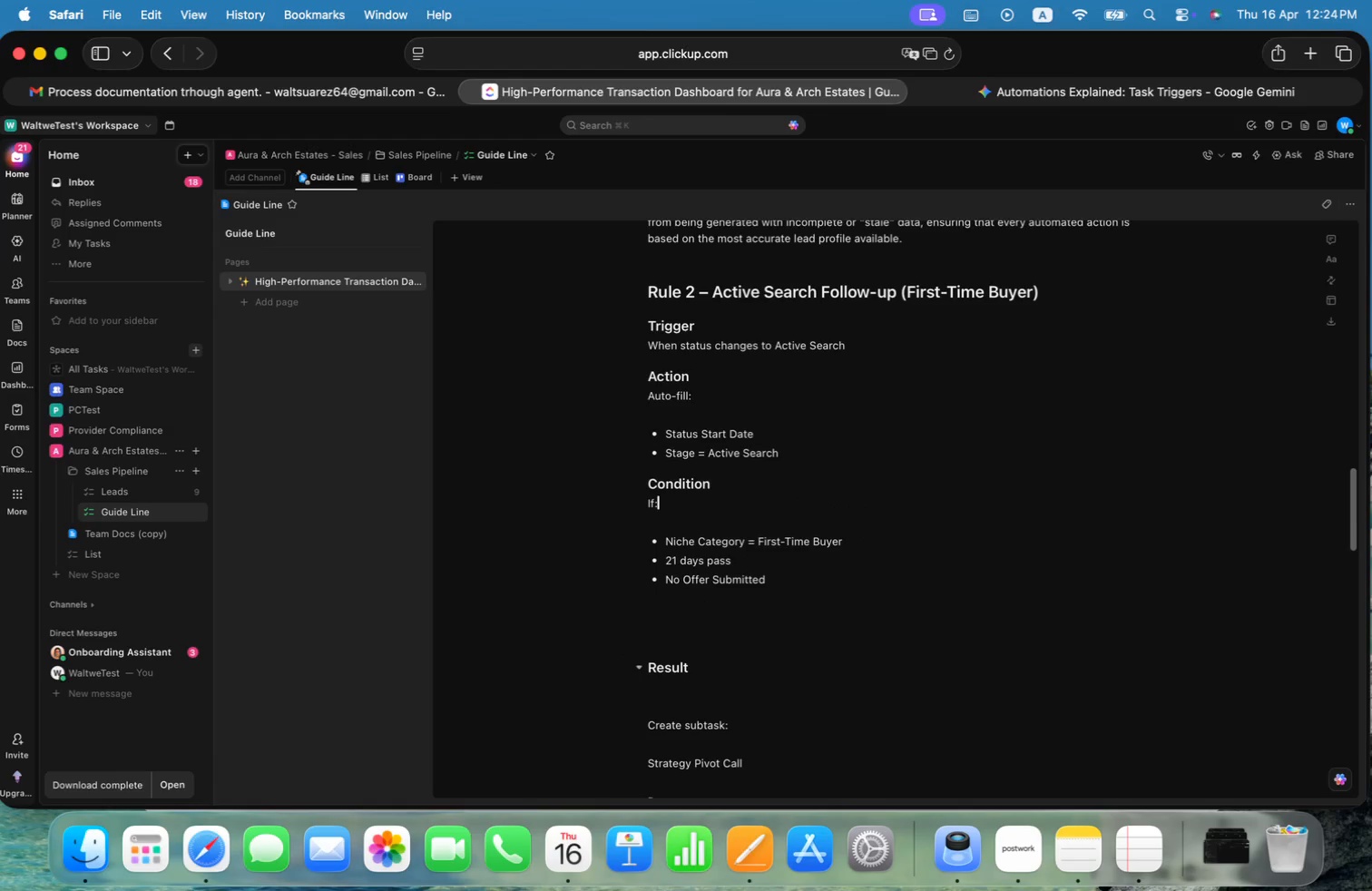 
key(ArrowDown)
 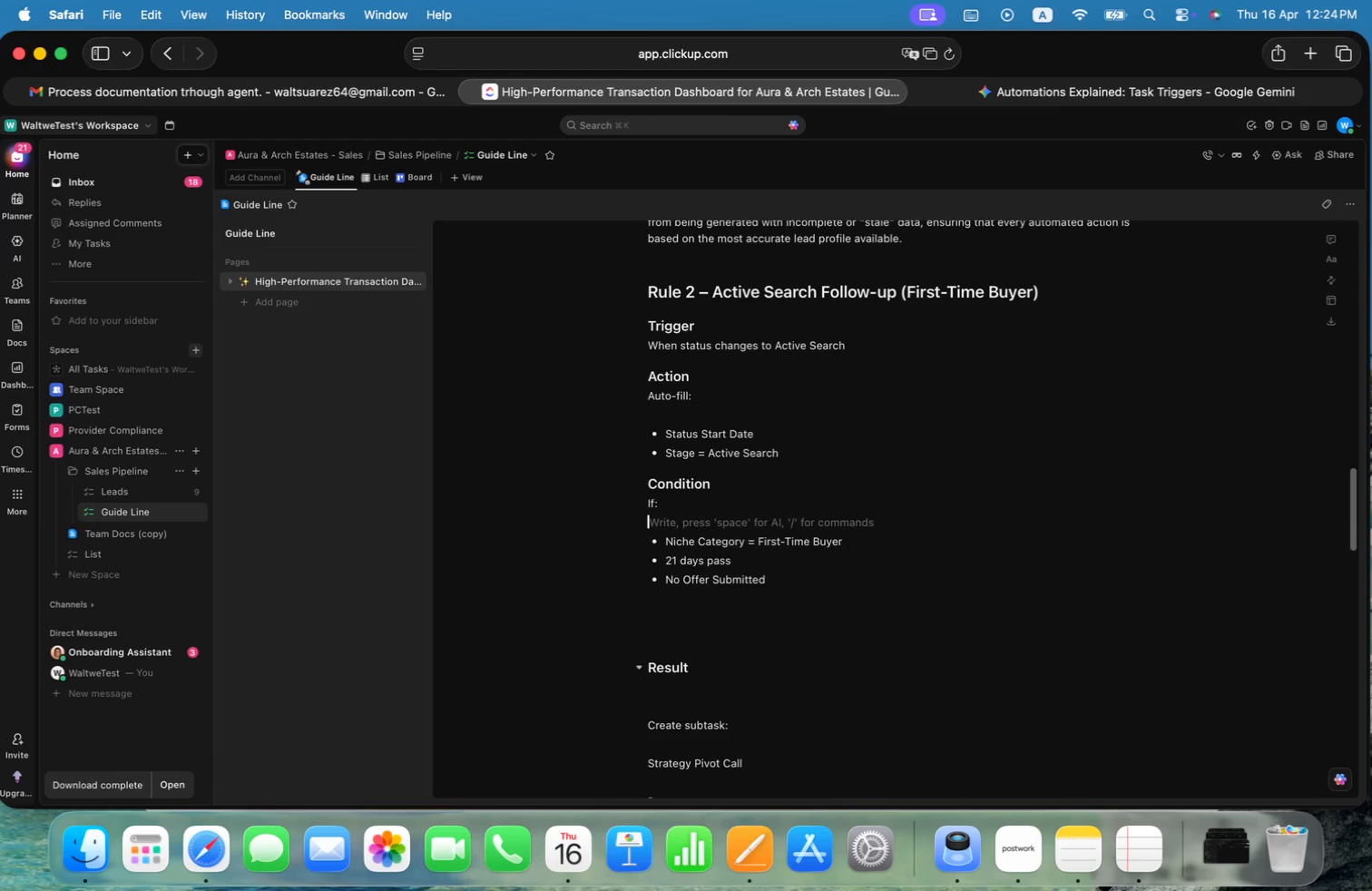 
key(Backspace)
 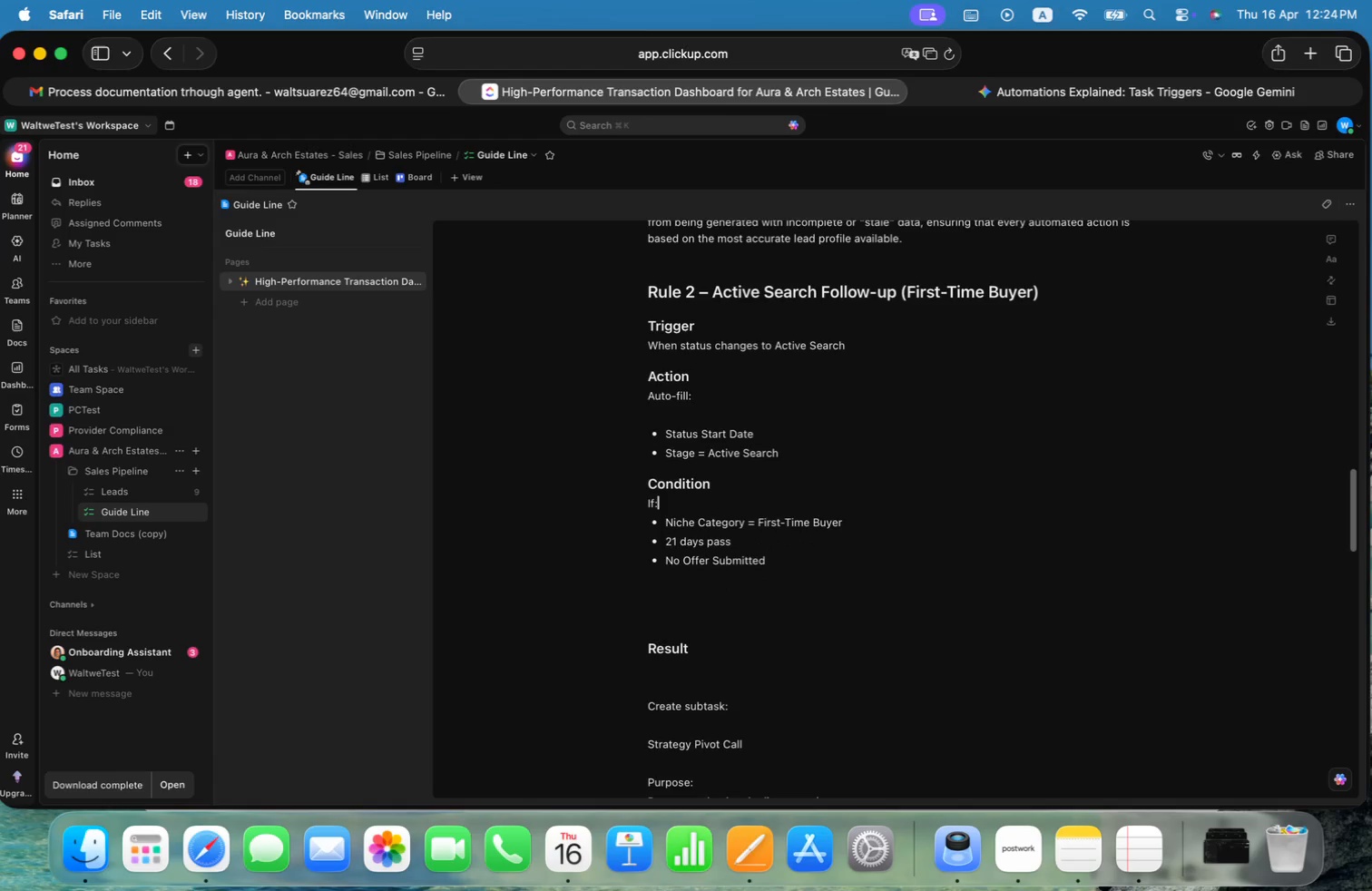 
key(ArrowDown)
 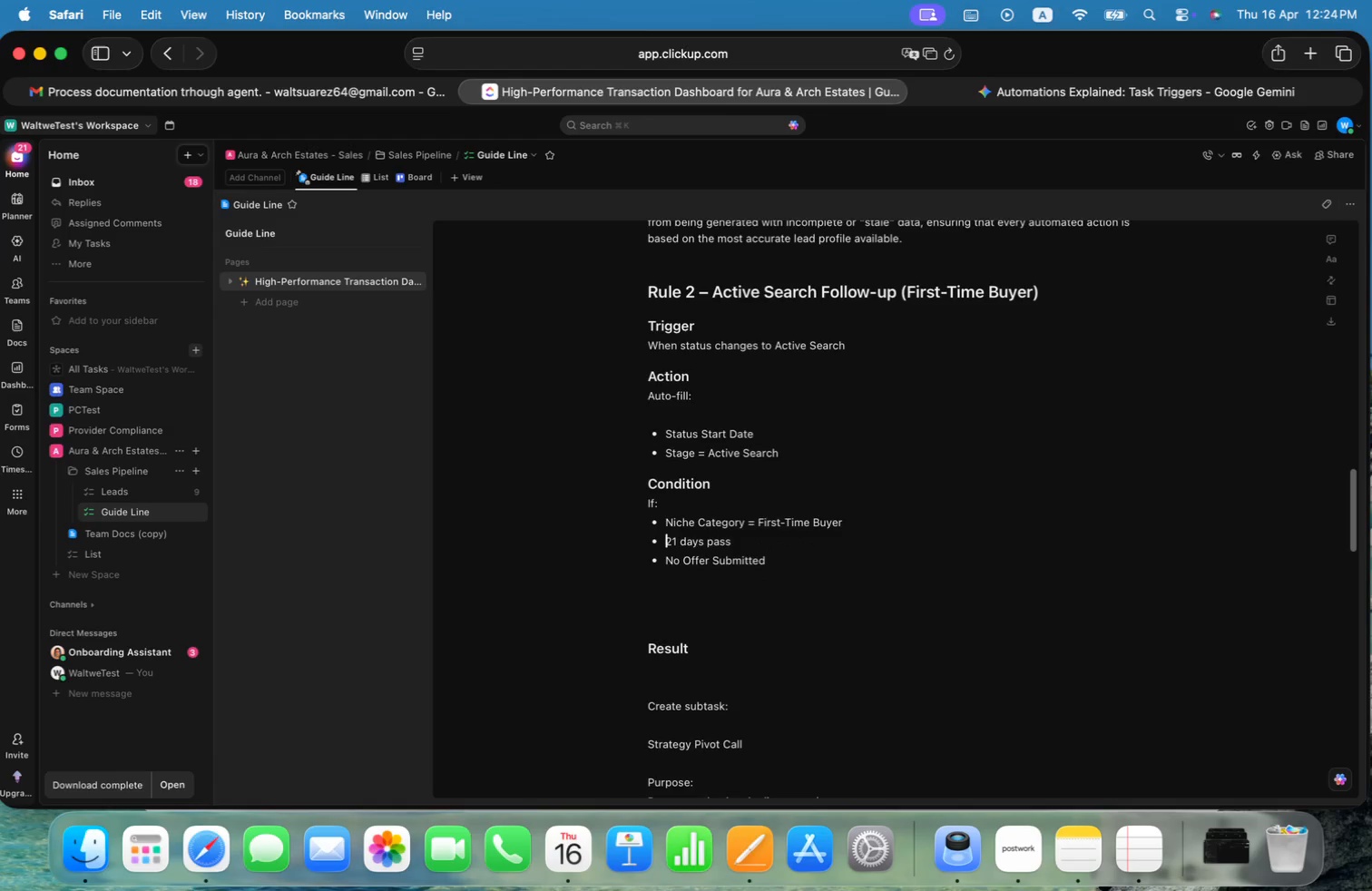 
key(ArrowDown)
 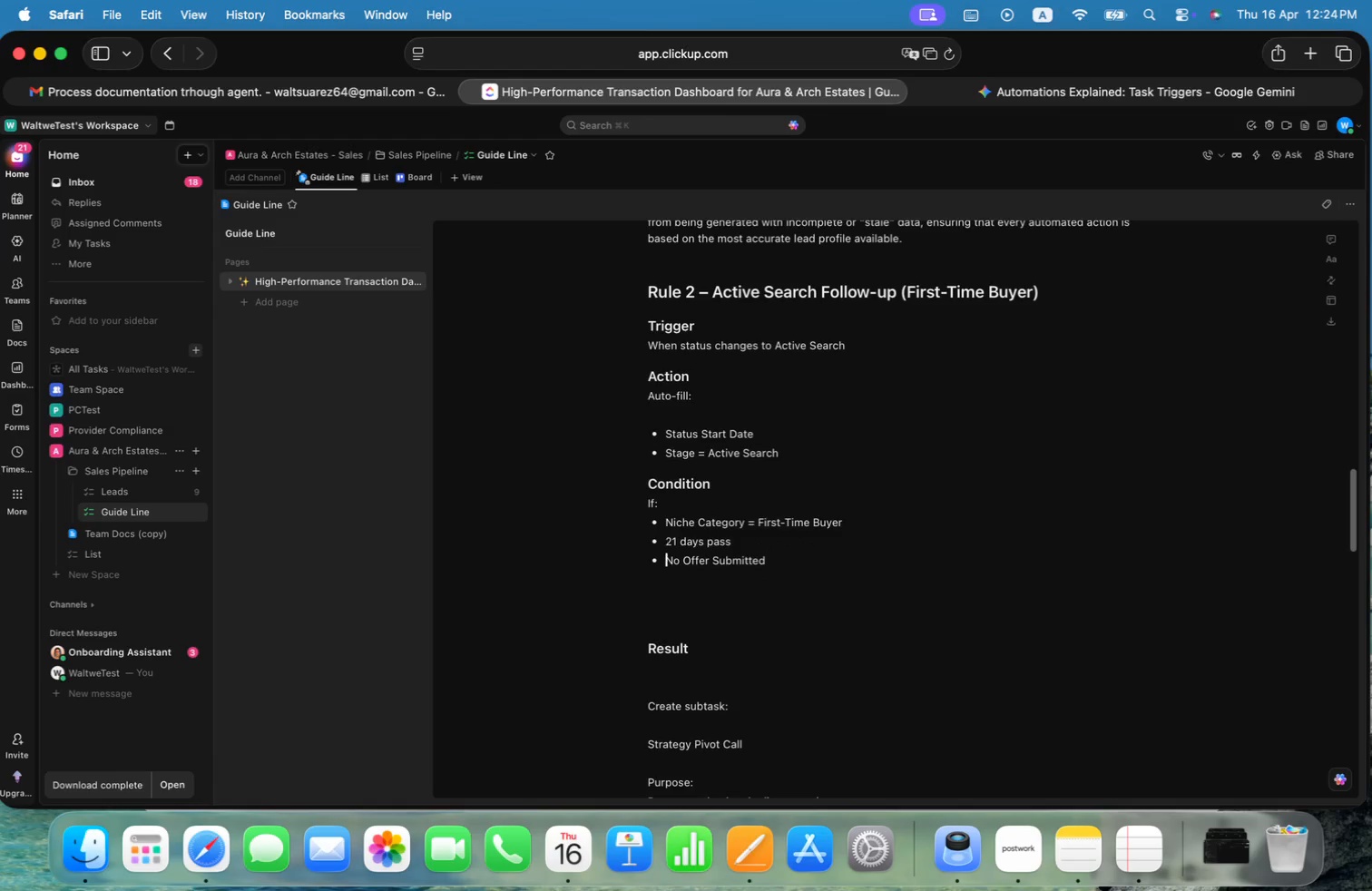 
key(ArrowDown)
 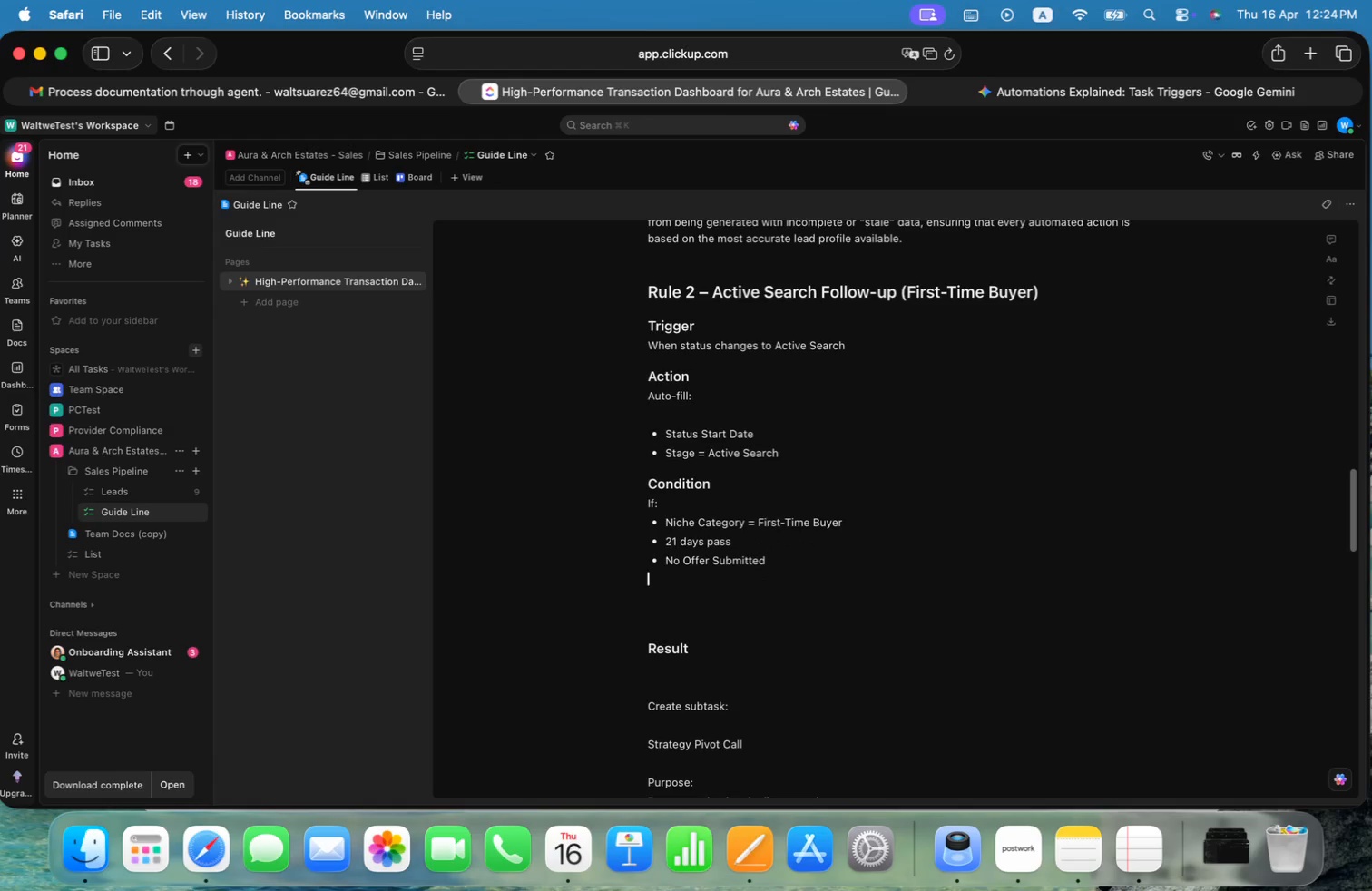 
key(ArrowDown)
 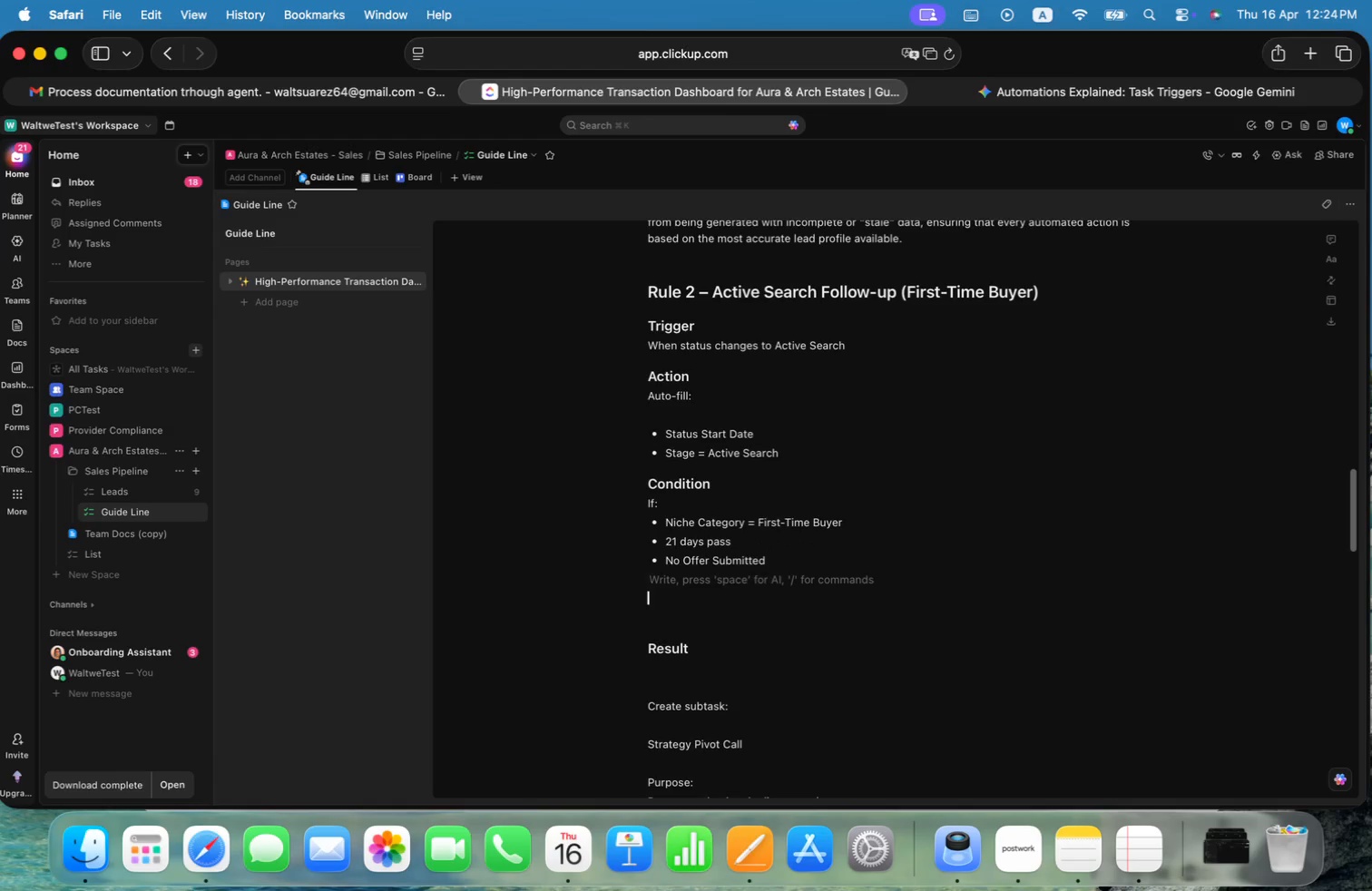 
key(ArrowDown)
 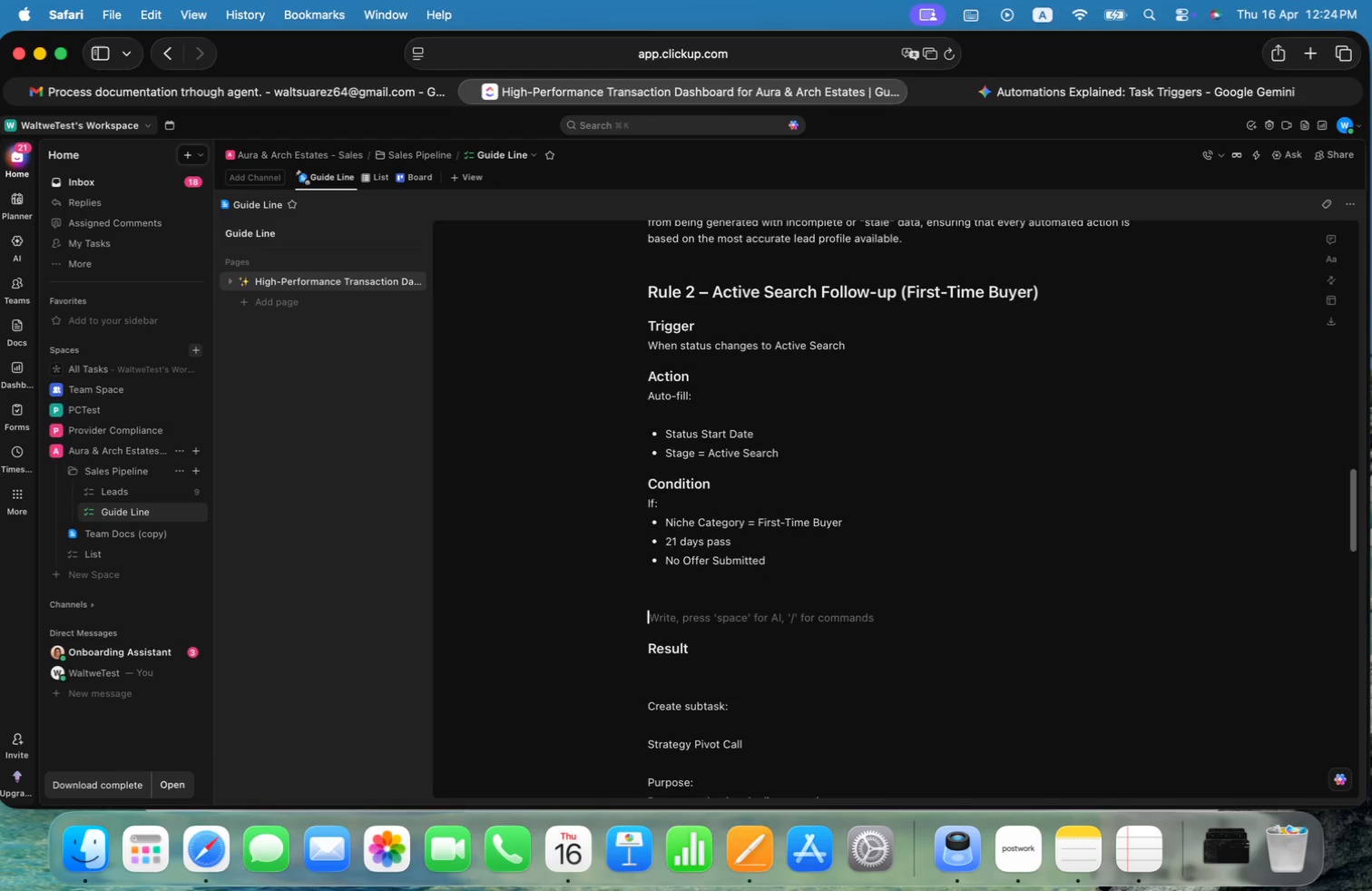 
key(ArrowDown)
 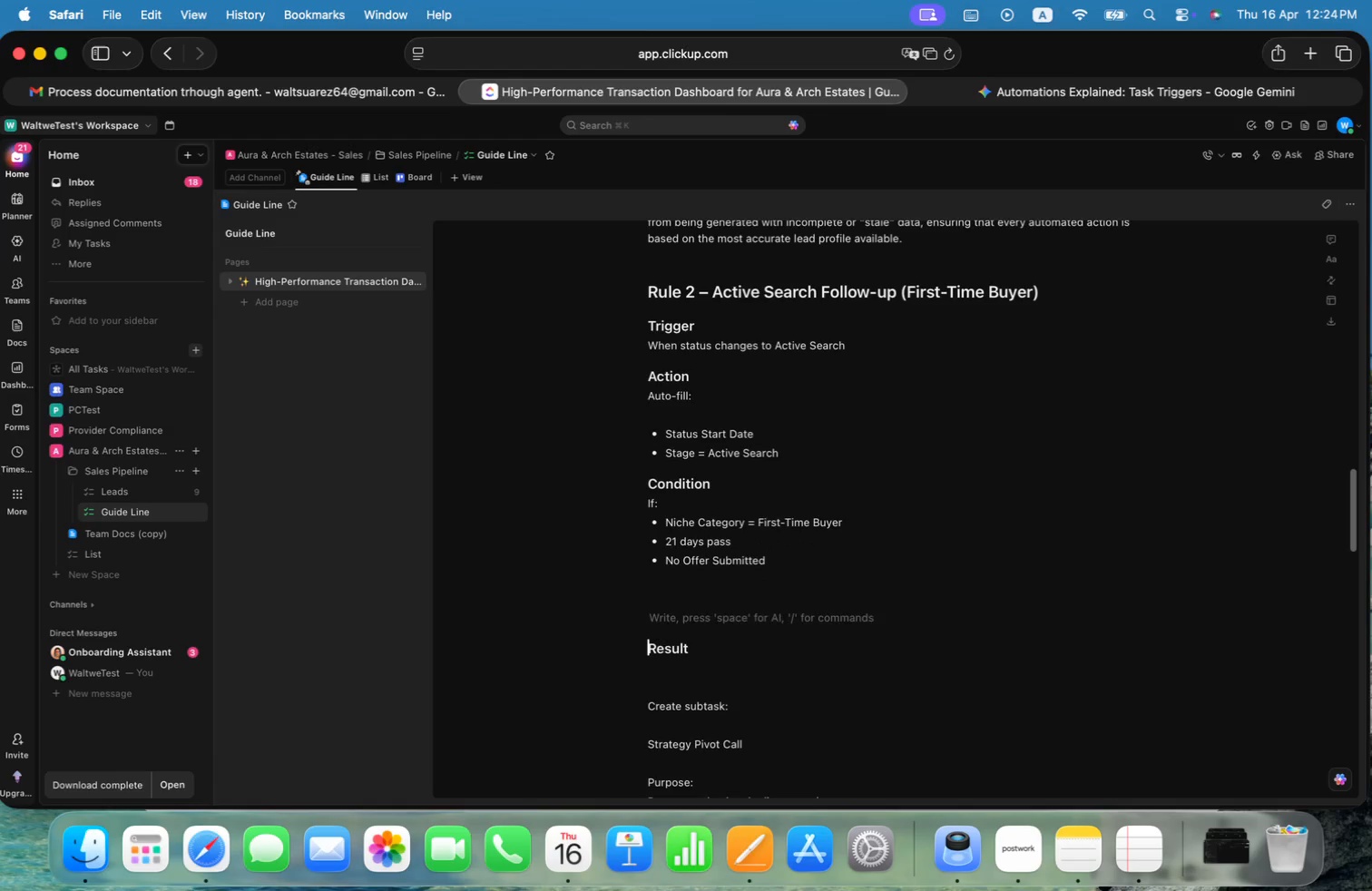 
key(ArrowDown)
 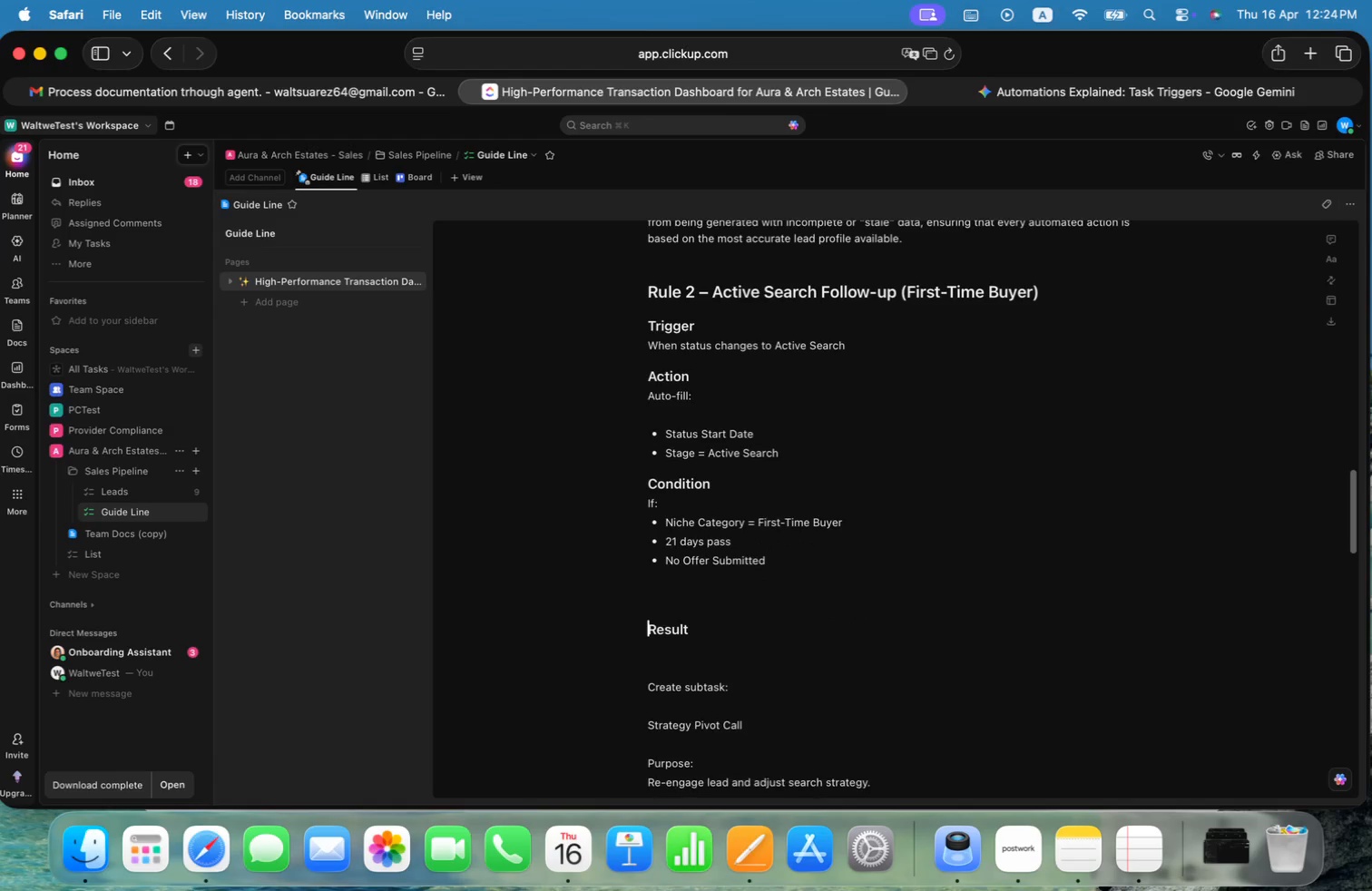 
key(Backspace)
 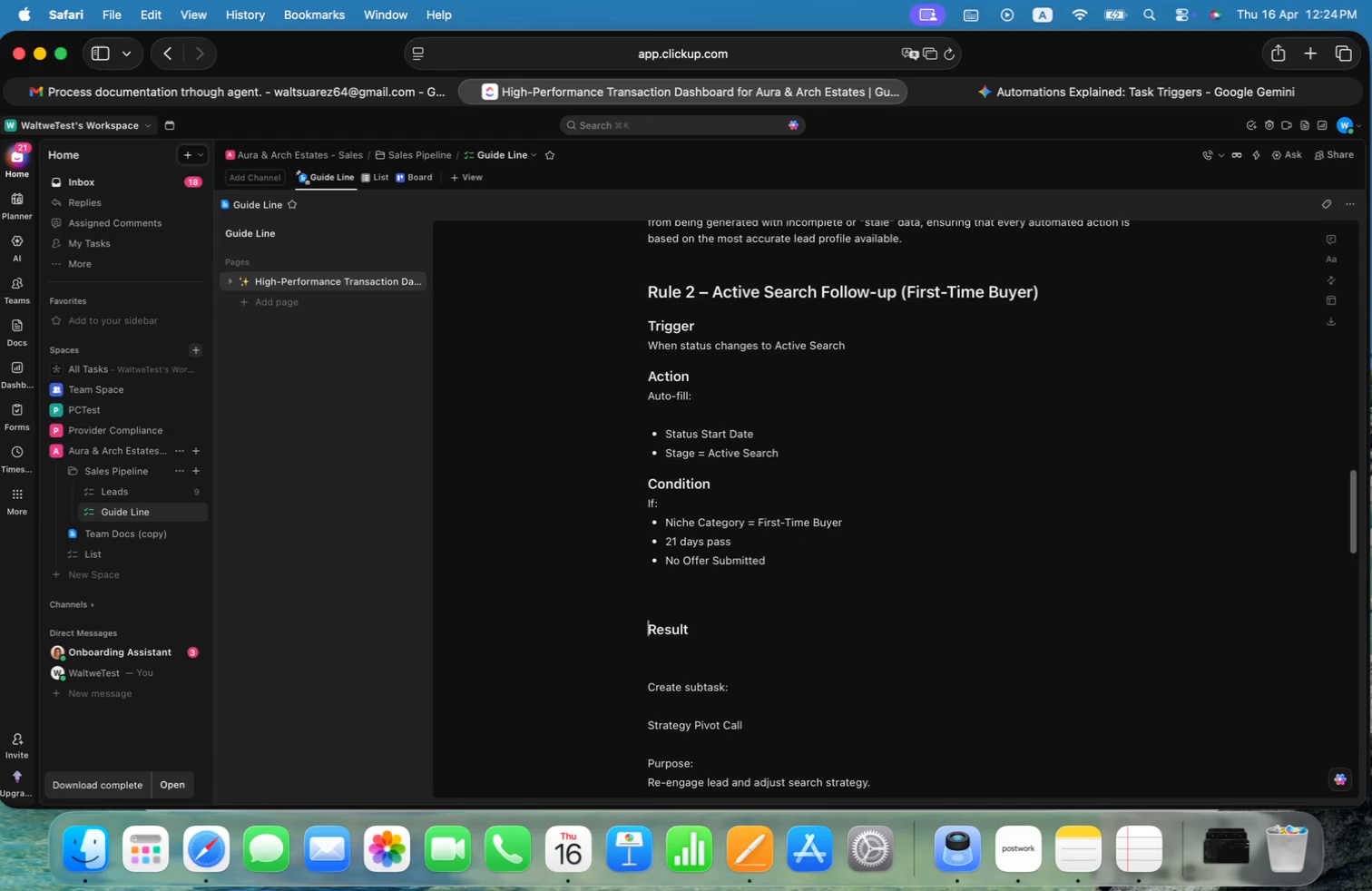 
key(Backspace)
 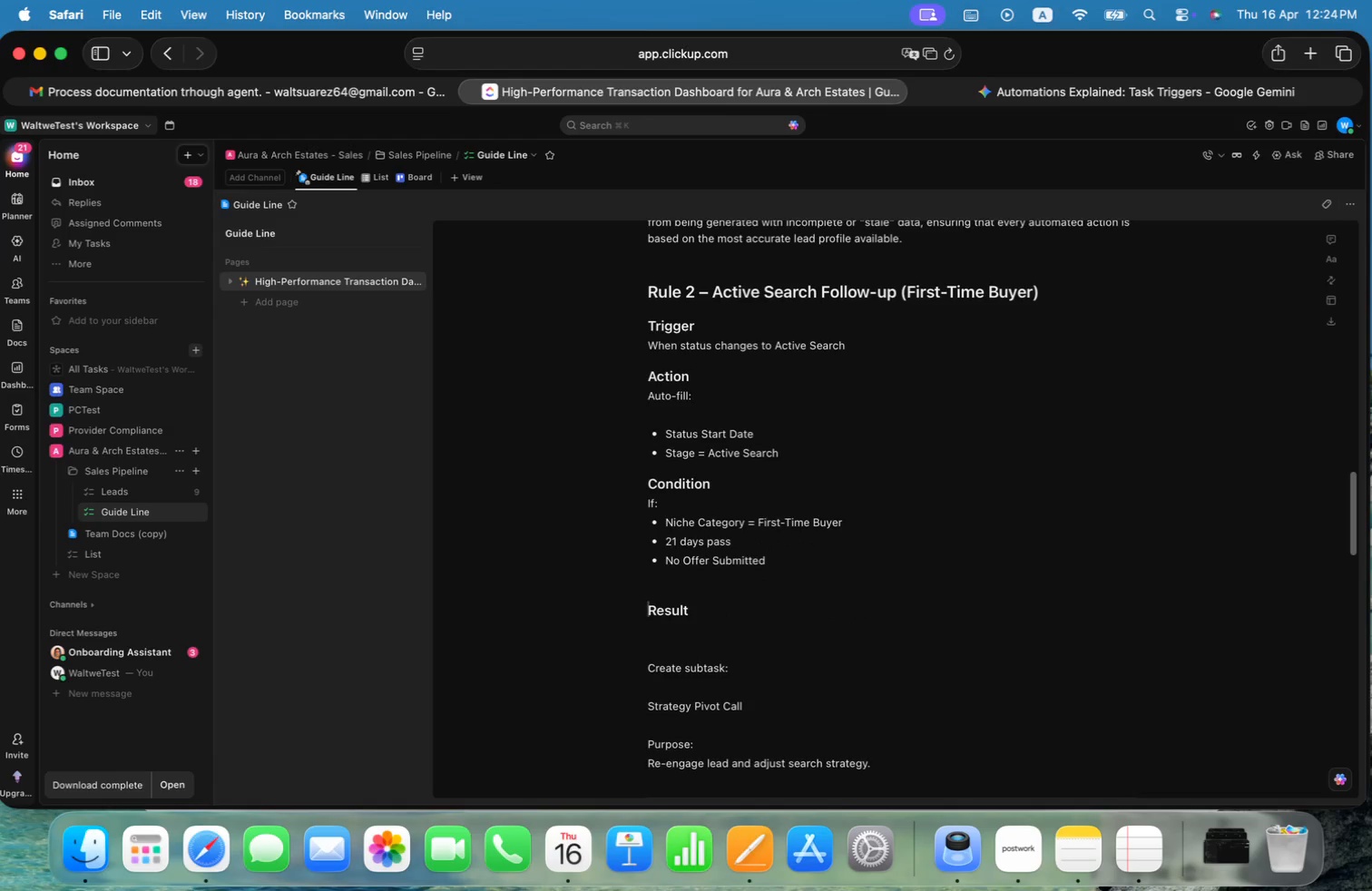 
key(Backspace)
 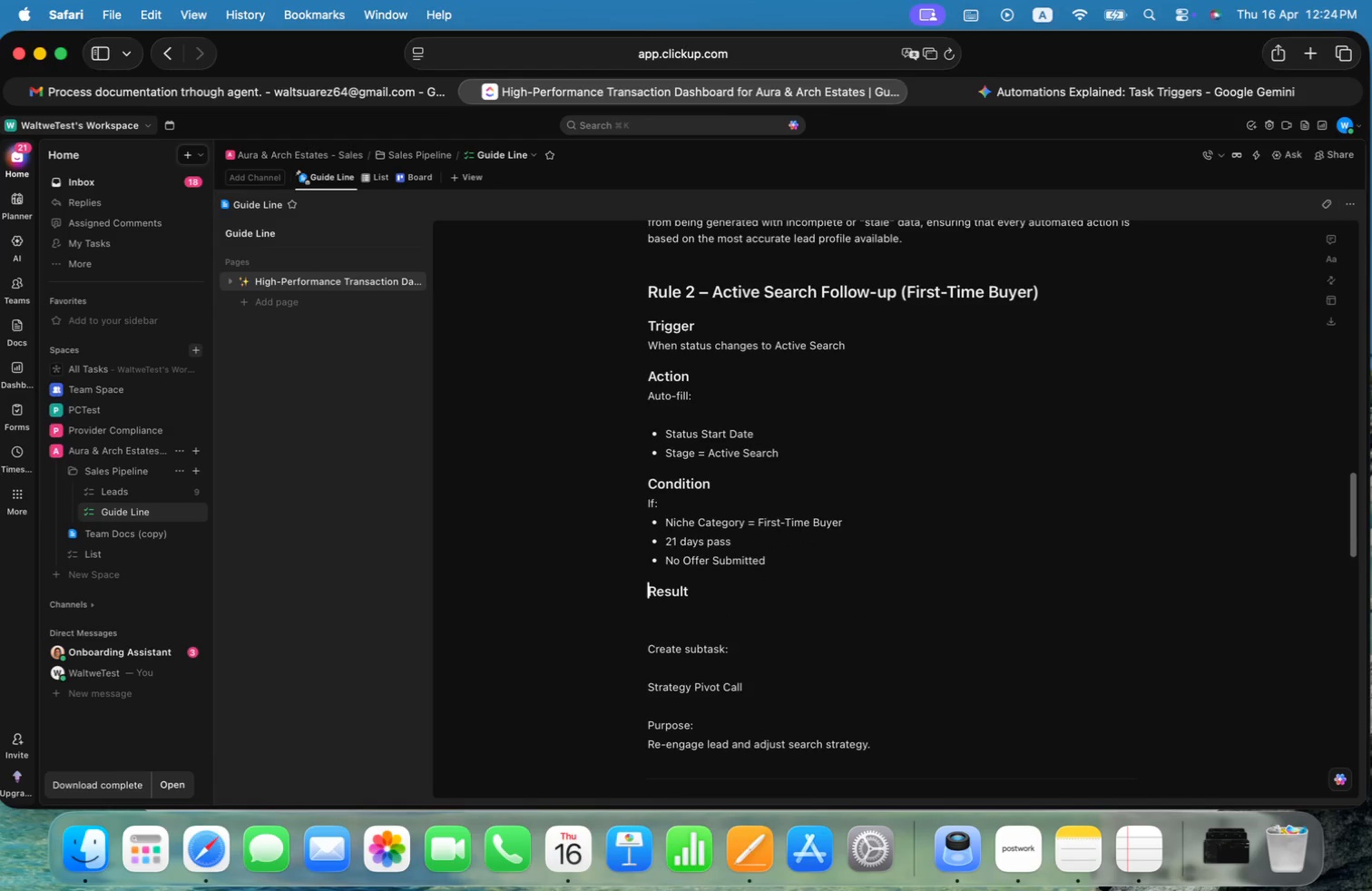 
key(Backspace)
 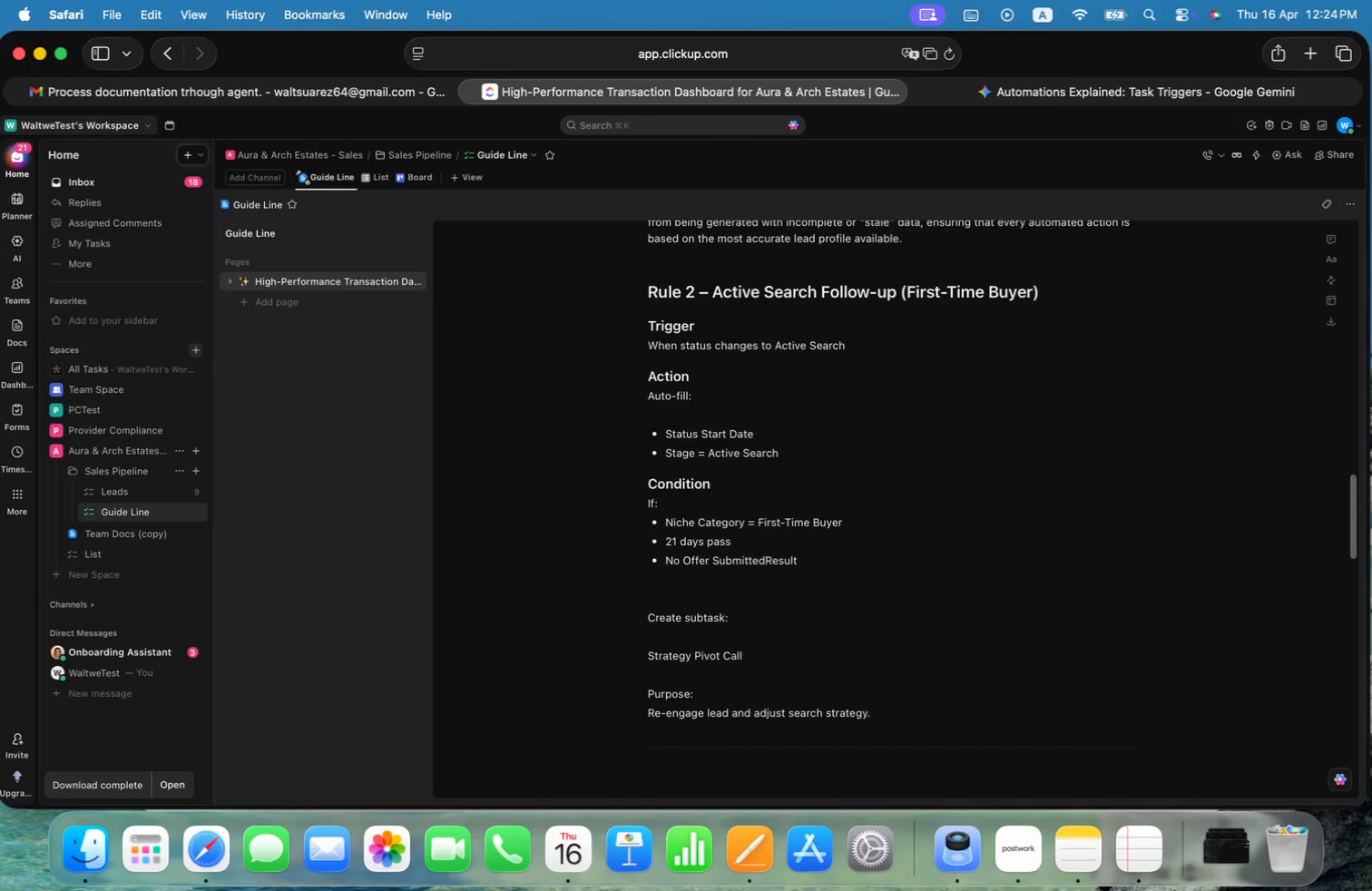 
key(Meta+CommandLeft)
 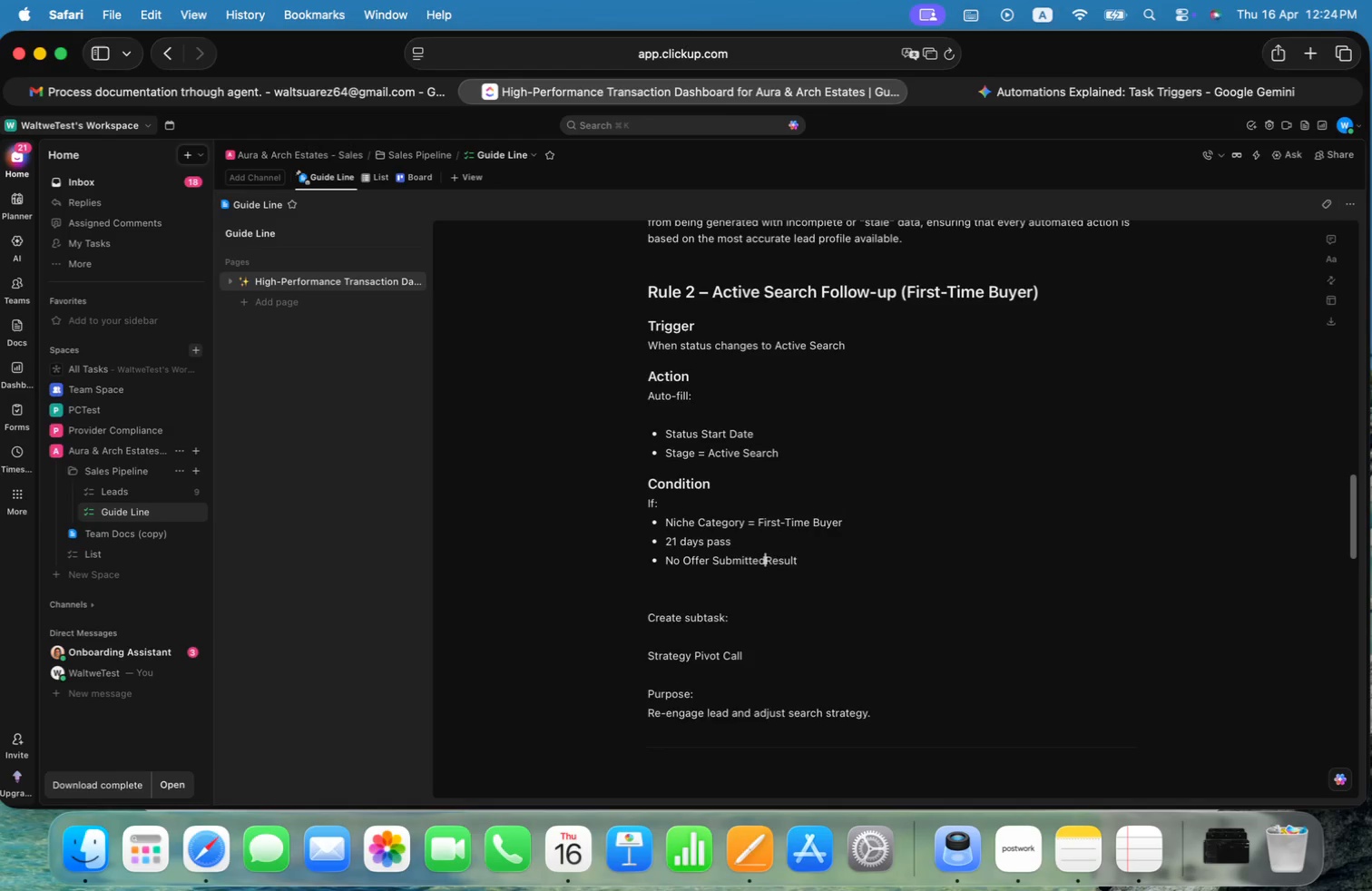 
key(Meta+Z)
 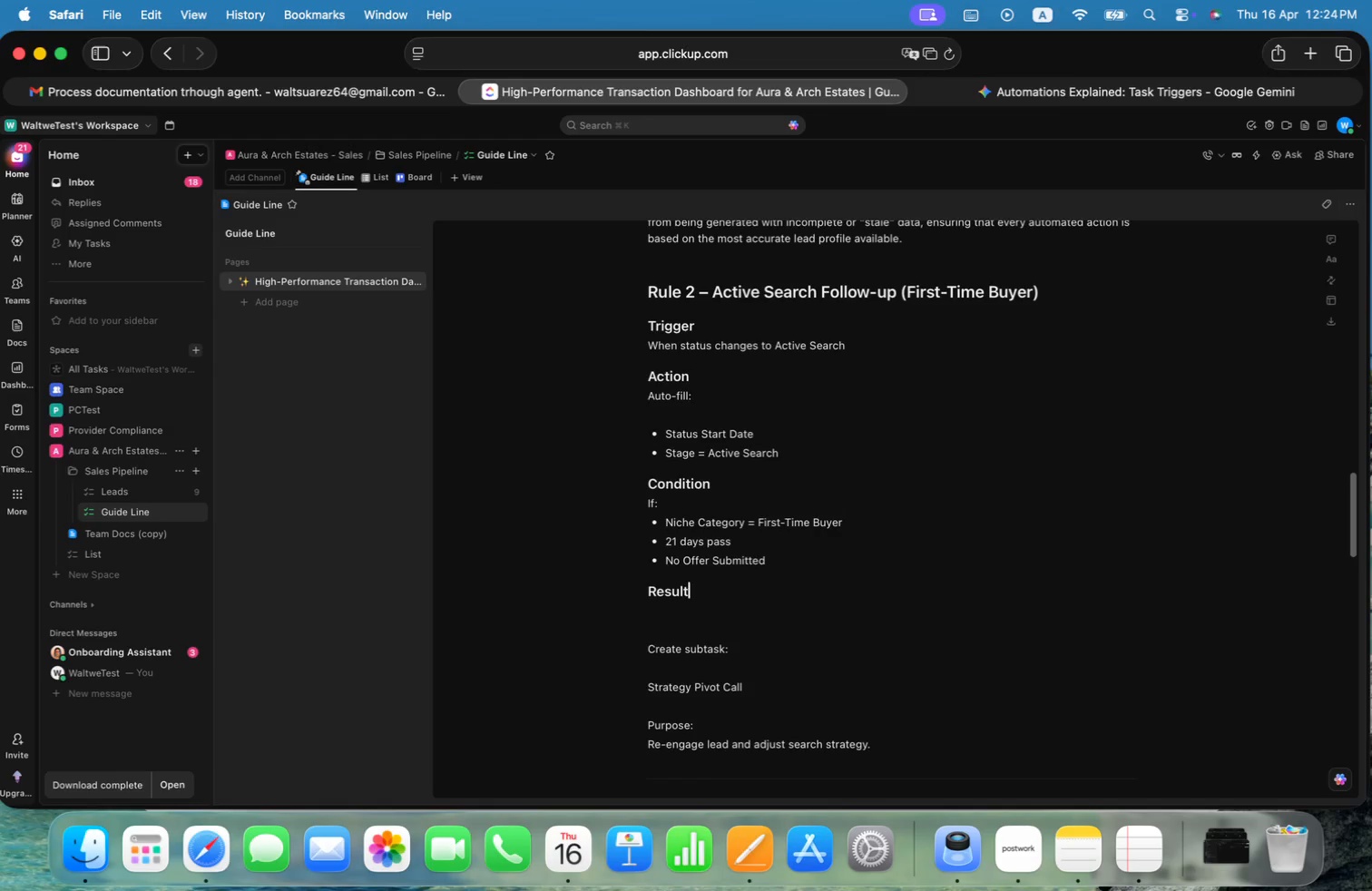 
key(ArrowDown)
 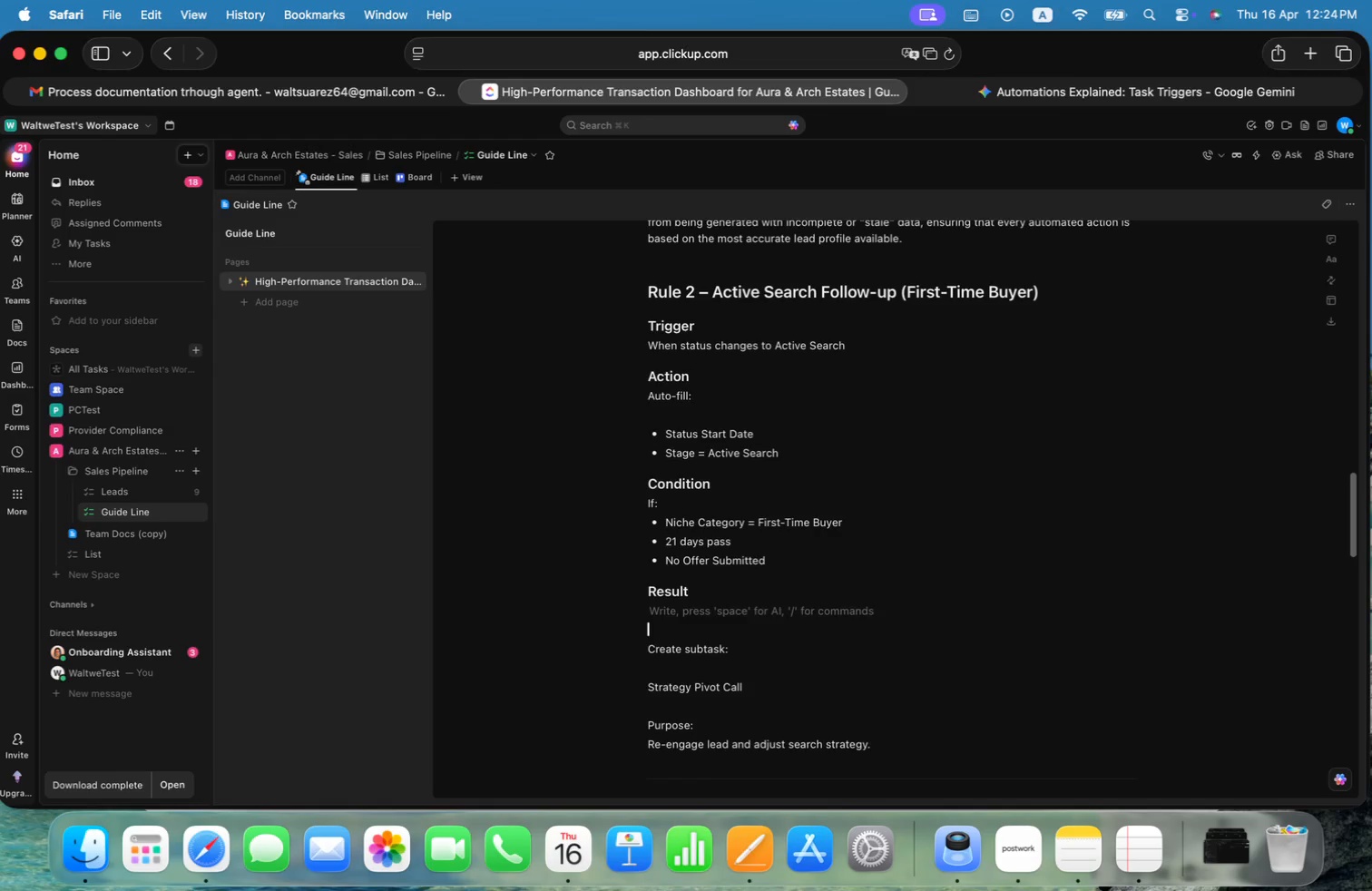 
key(ArrowDown)
 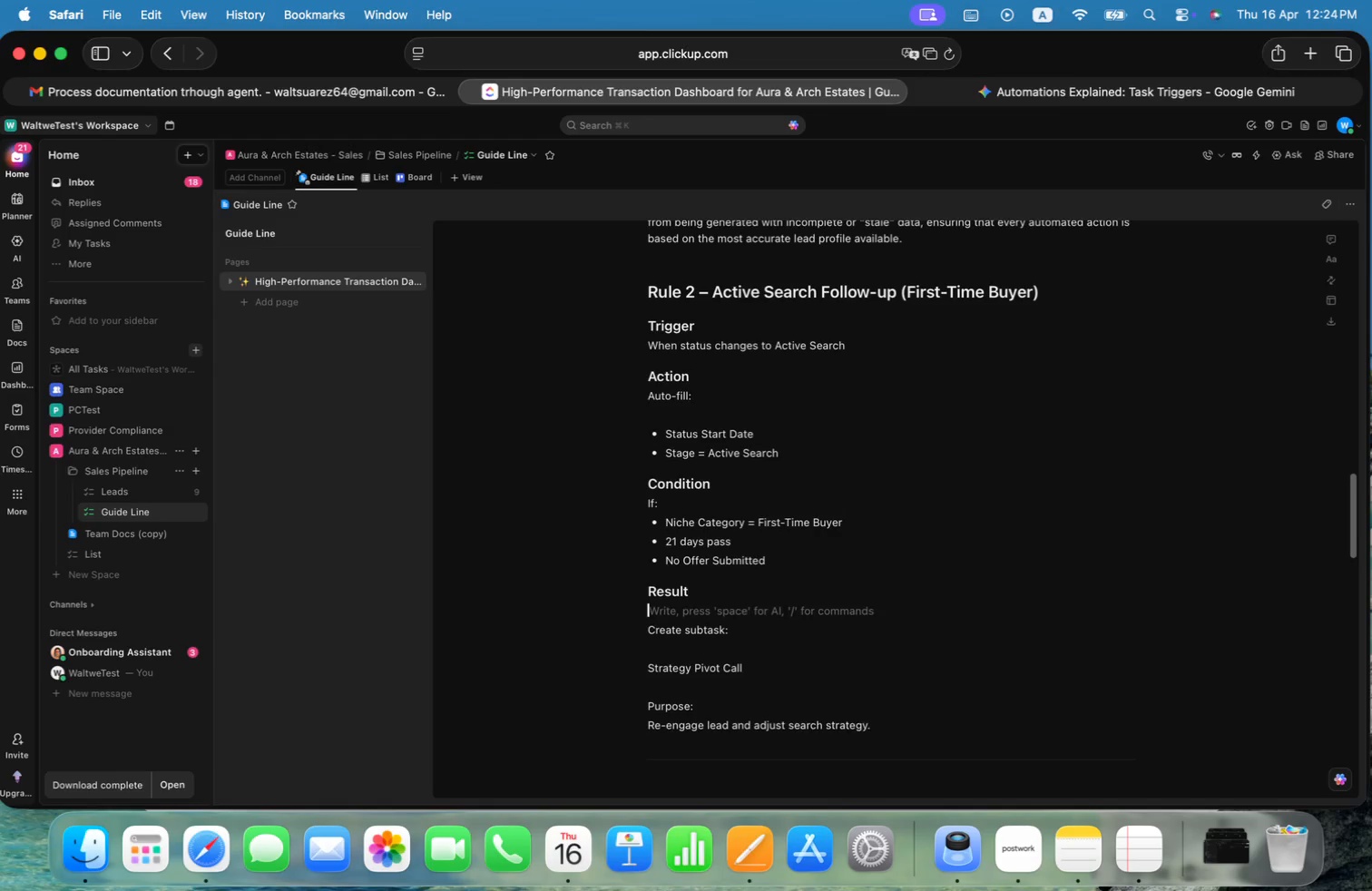 
key(Backspace)
 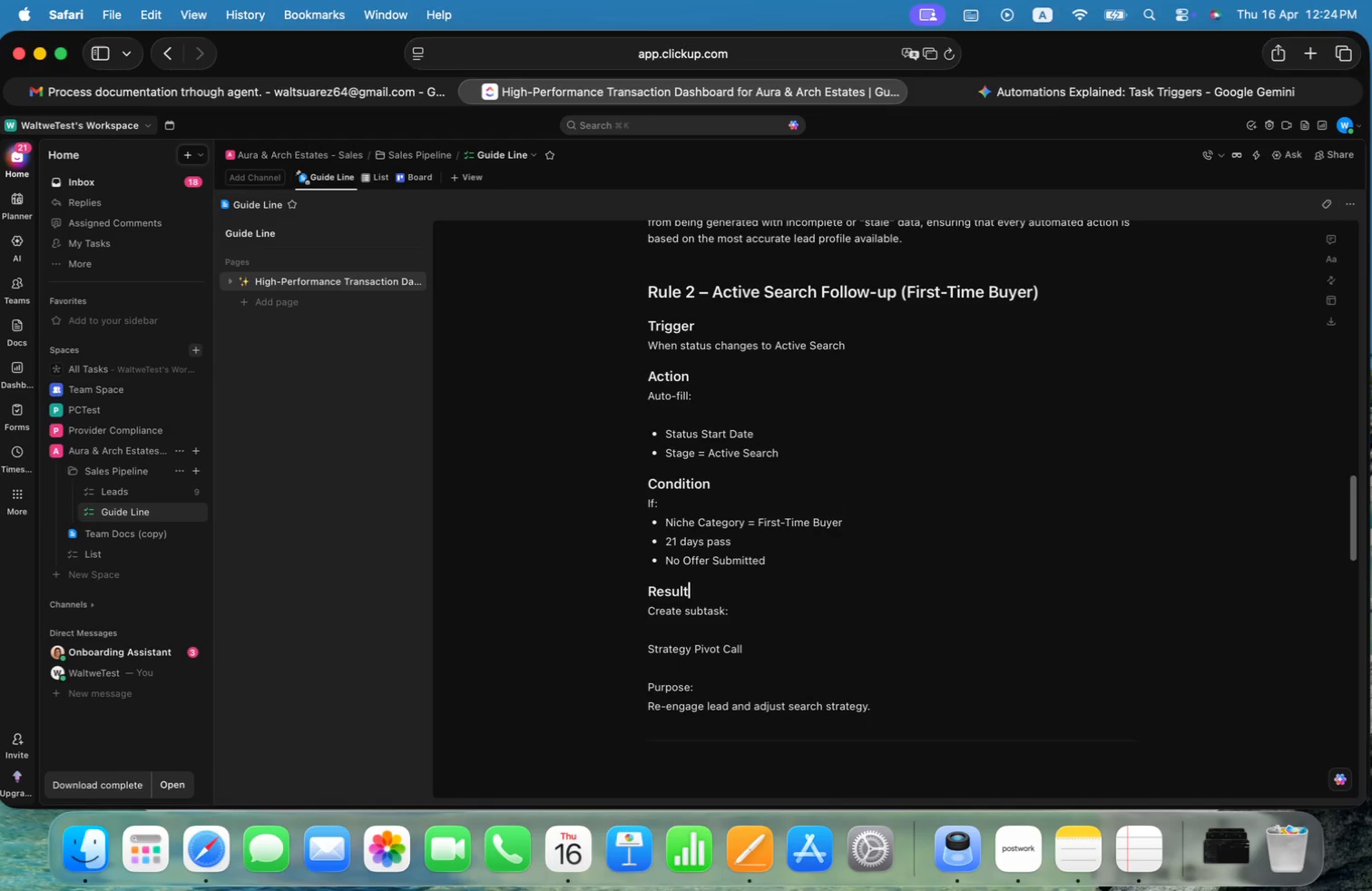 
key(Backspace)
 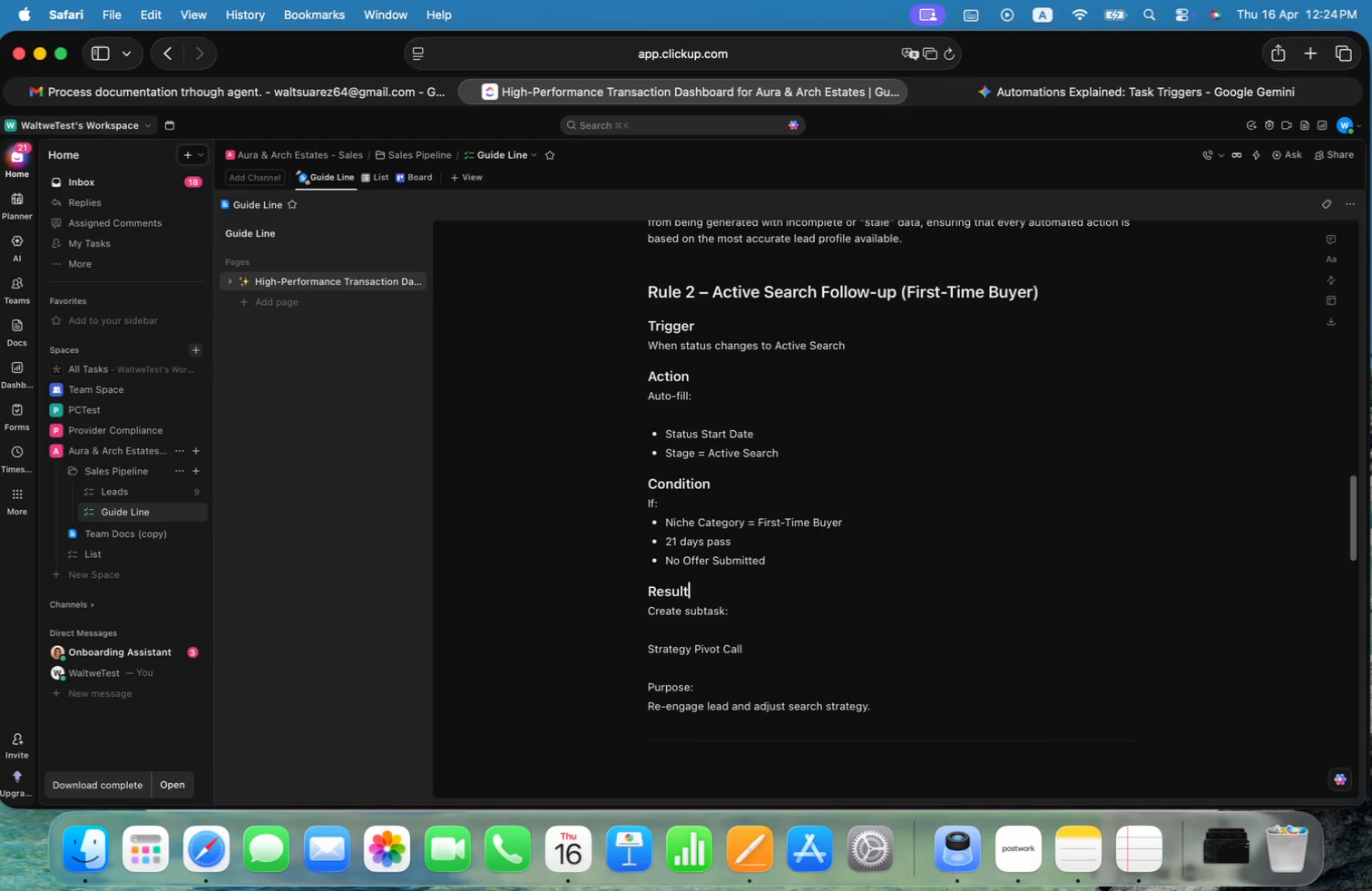 
key(ArrowDown)
 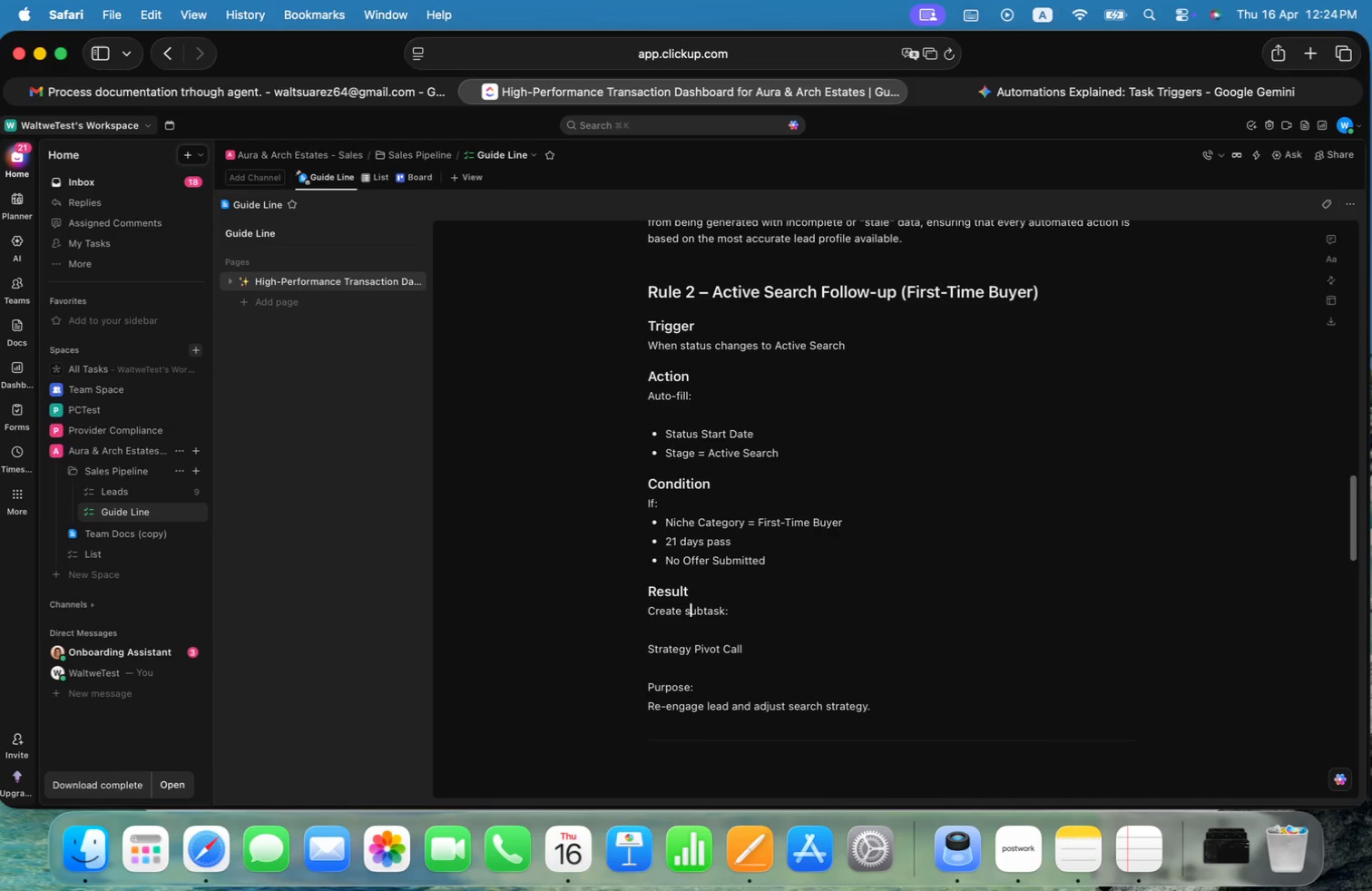 
key(ArrowDown)
 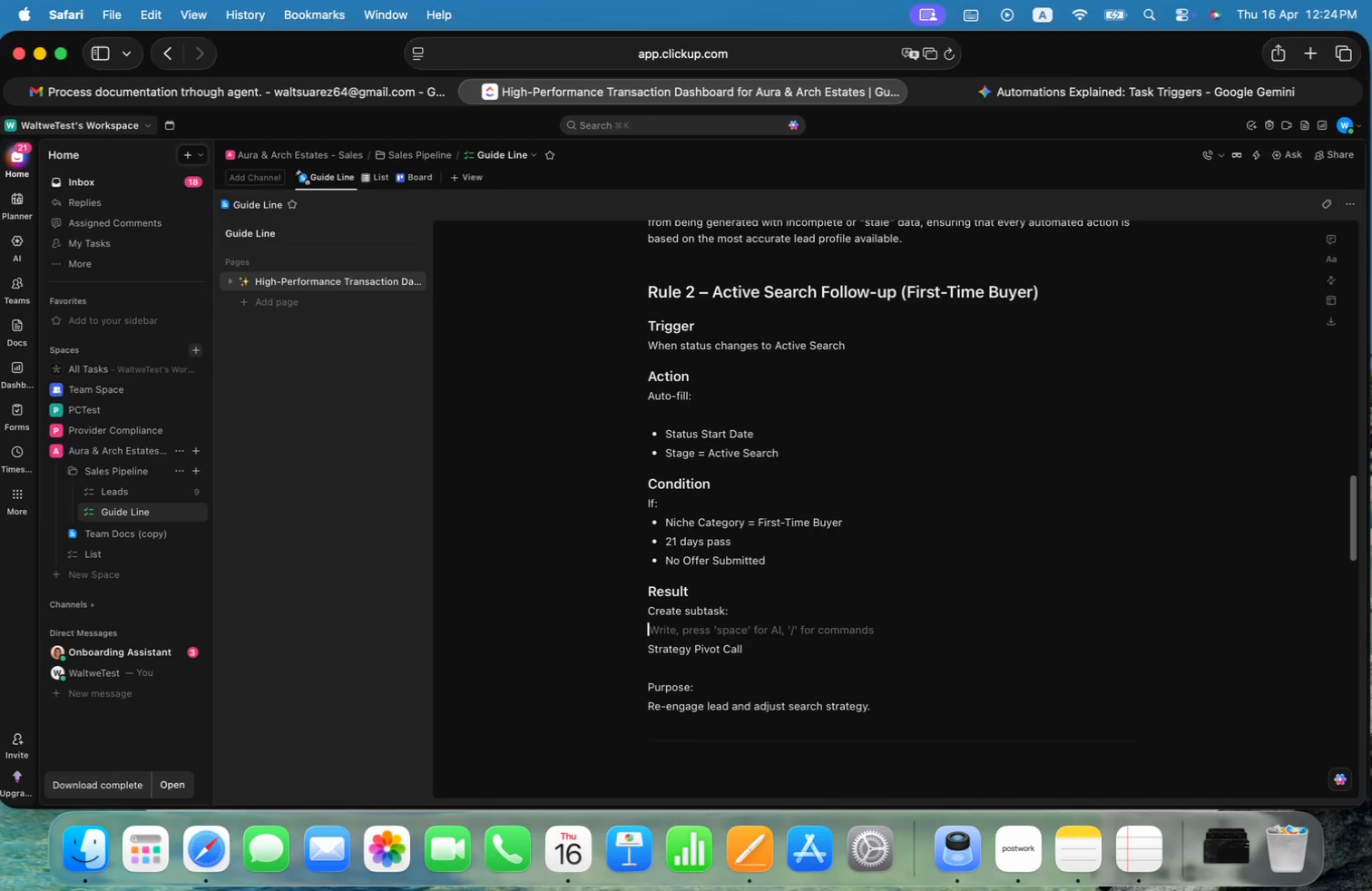 
key(ArrowDown)
 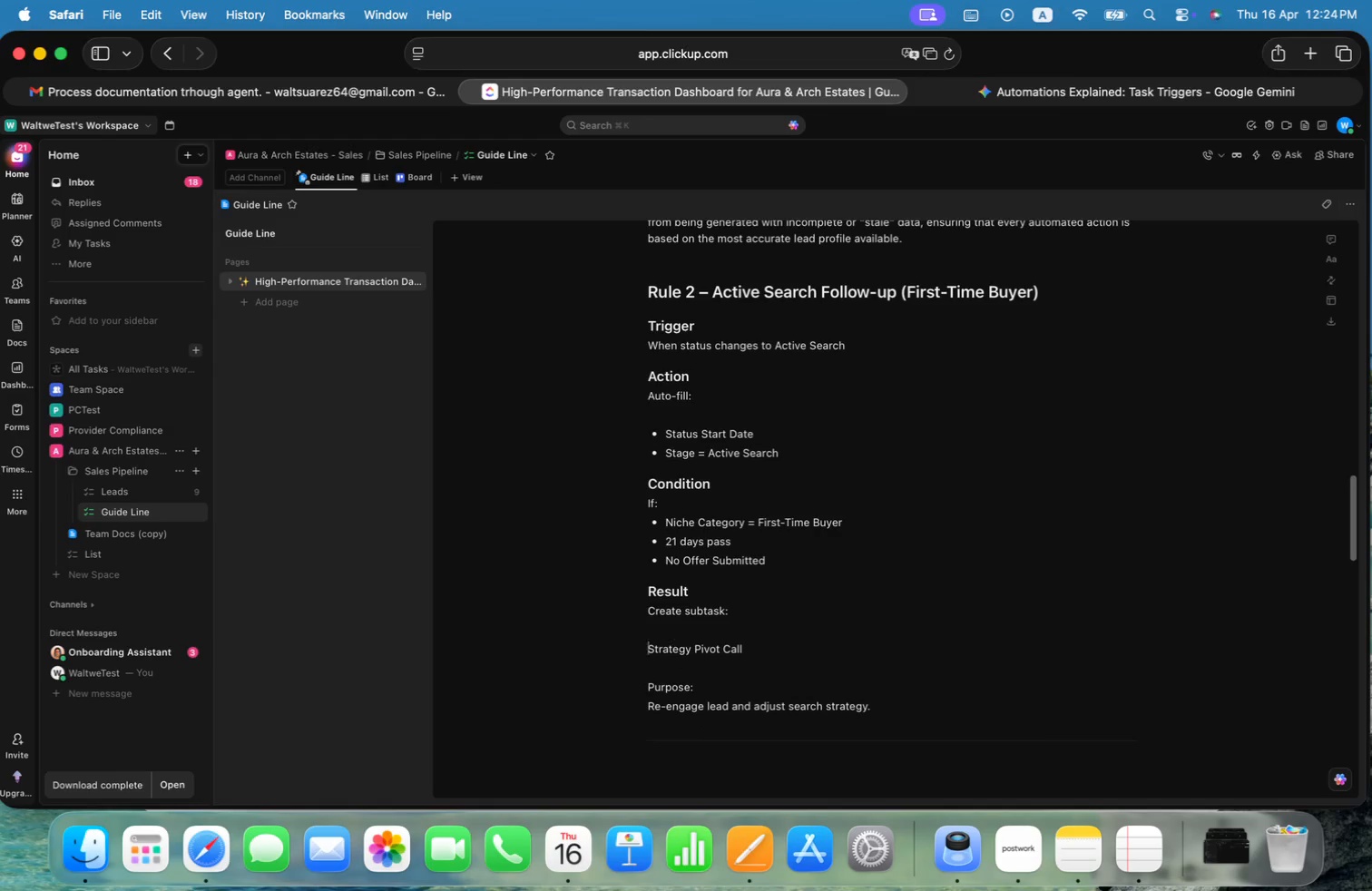 
key(Backspace)
 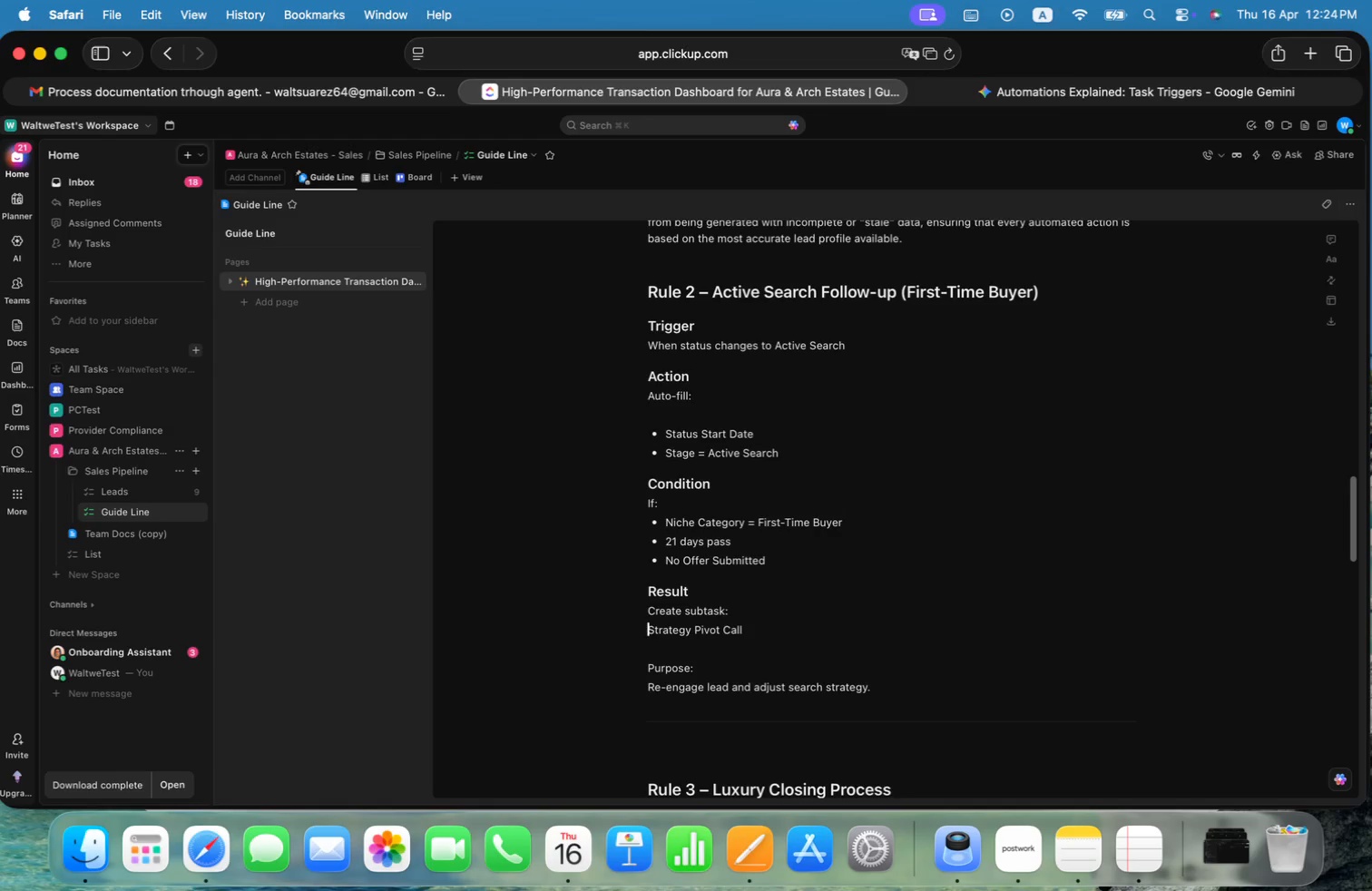 
key(ArrowDown)
 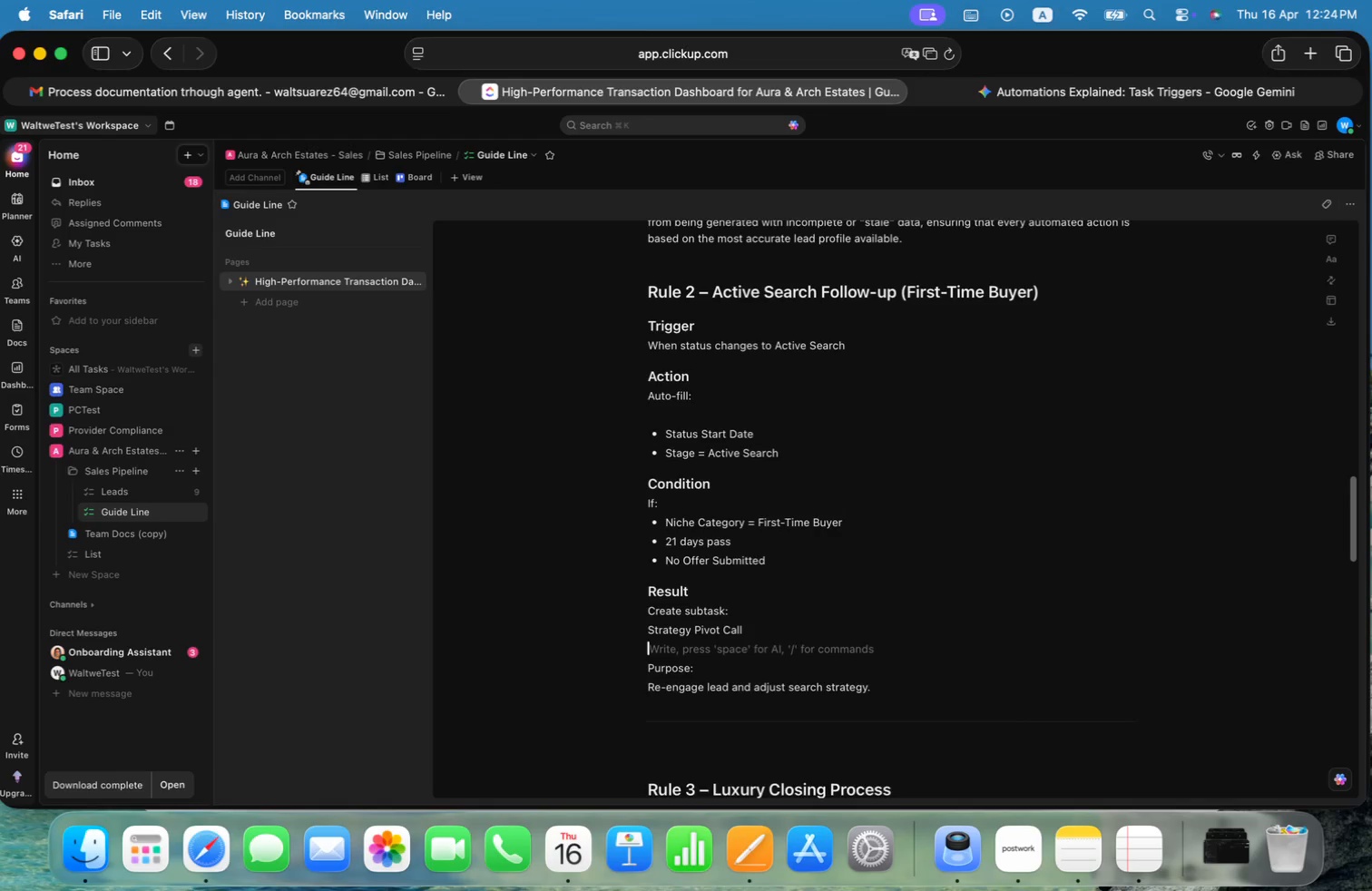 
key(Backspace)
 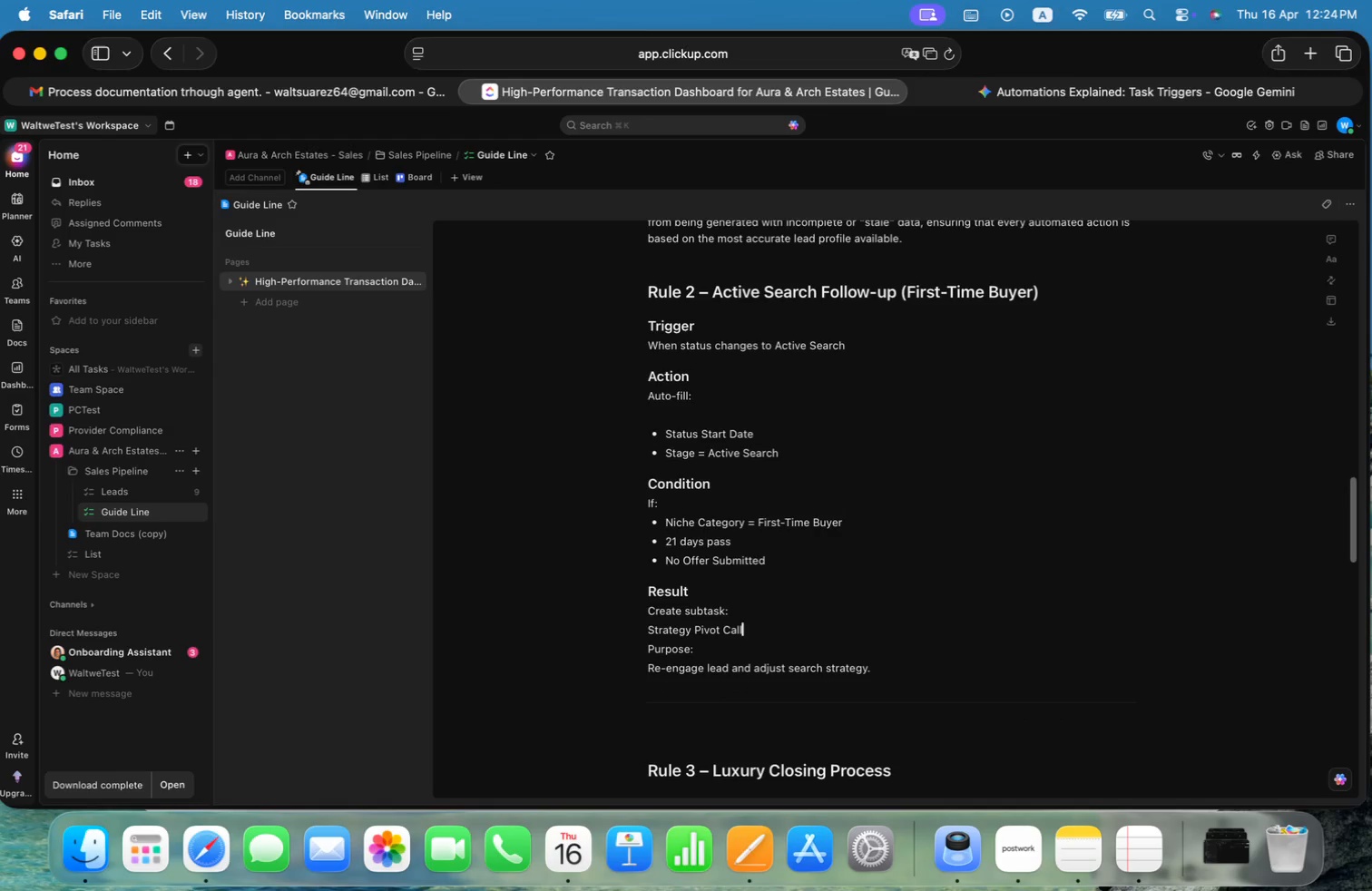 
key(ArrowDown)
 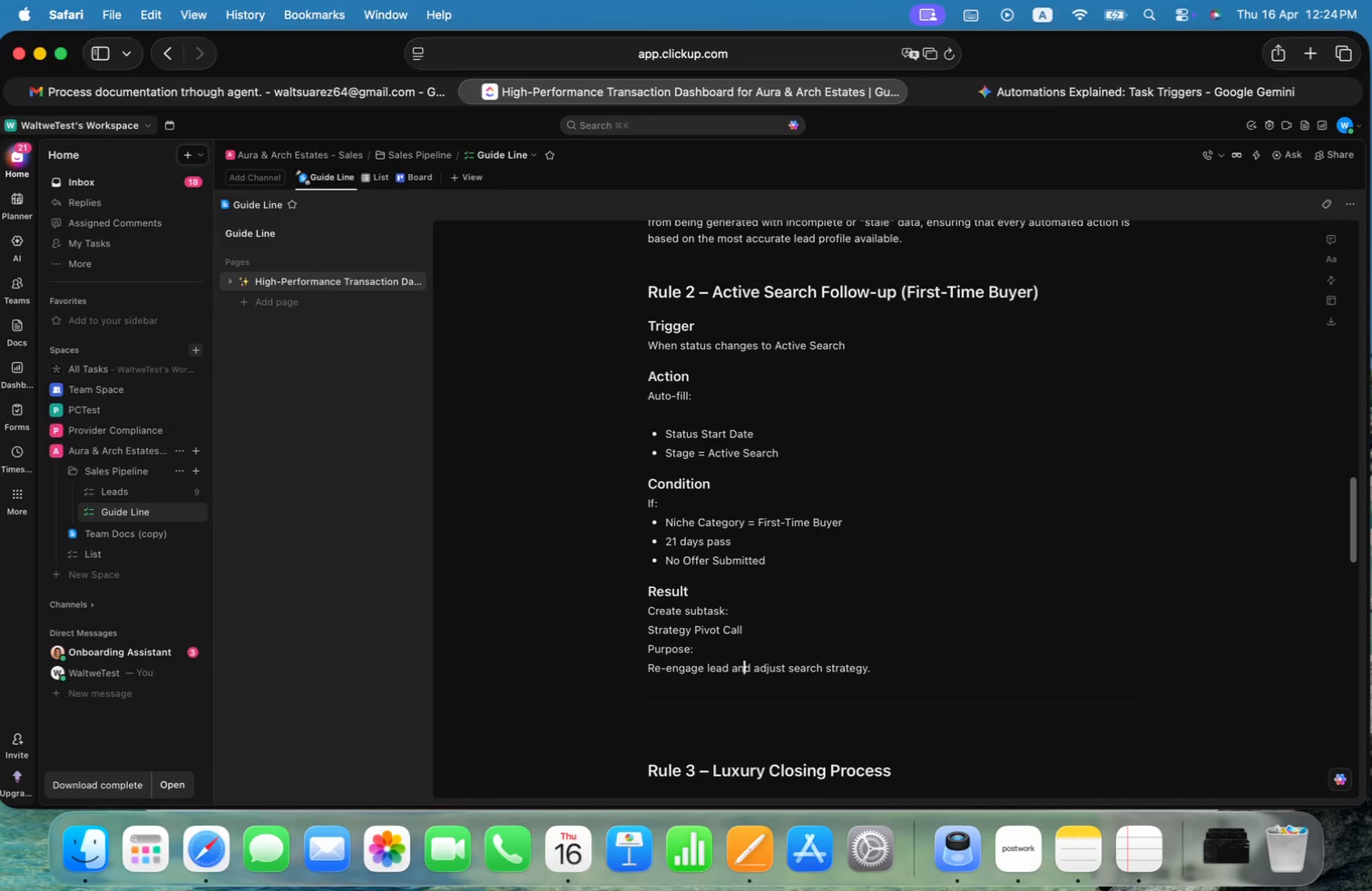 
key(ArrowDown)
 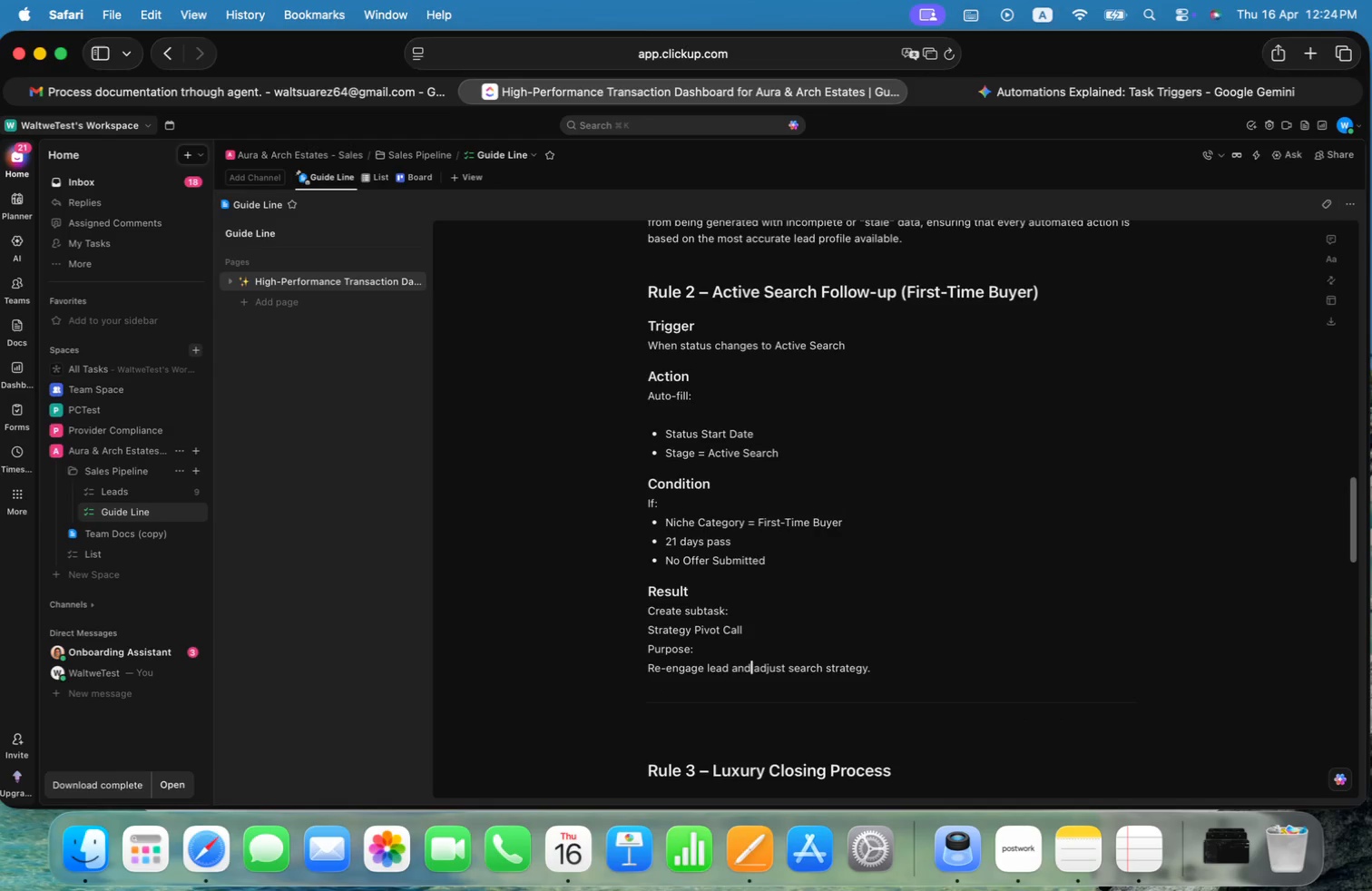 
key(ArrowRight)
 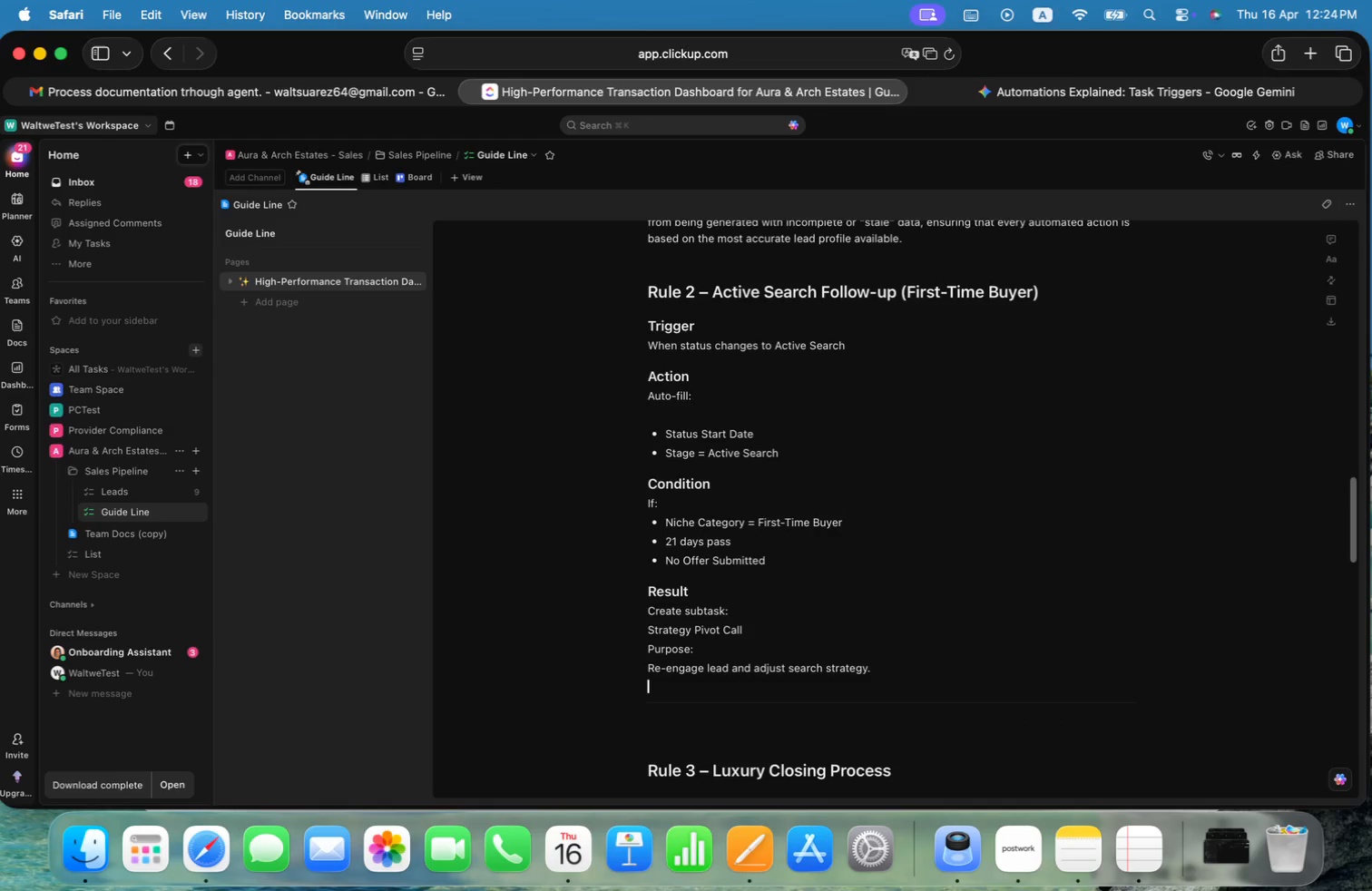 
key(ArrowDown)
 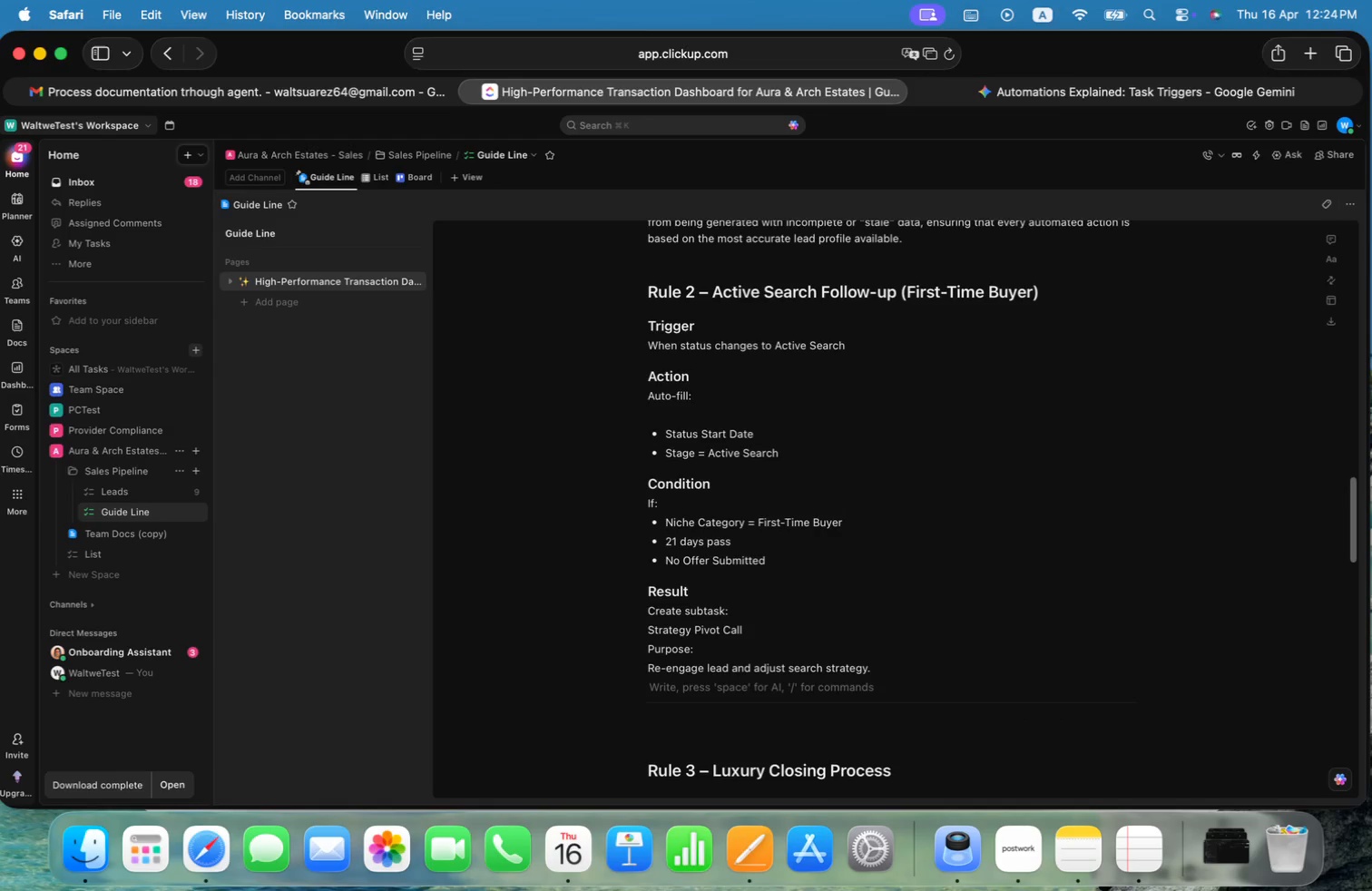 
key(Shift+ShiftLeft)
 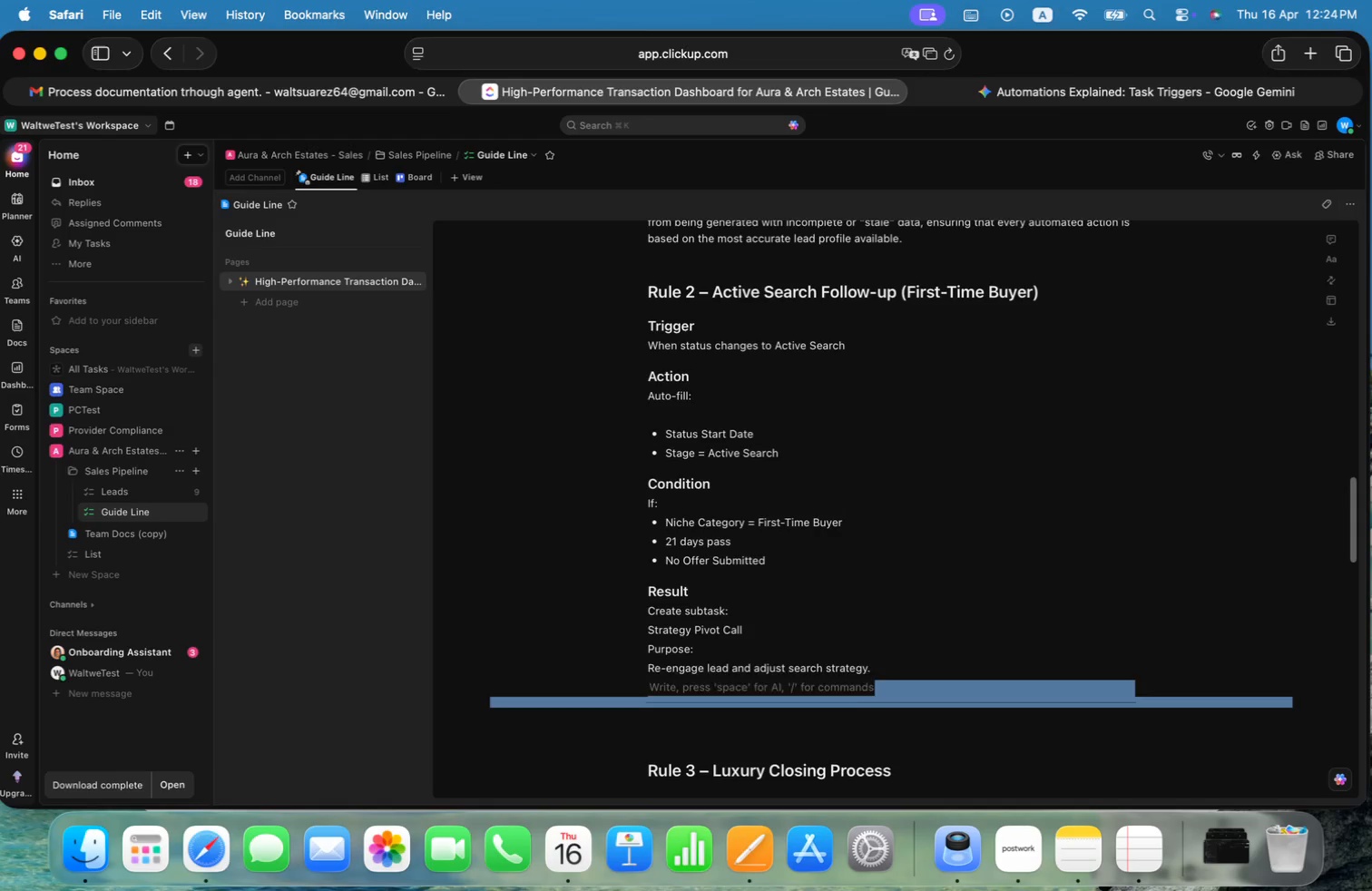 
key(Shift+ArrowDown)
 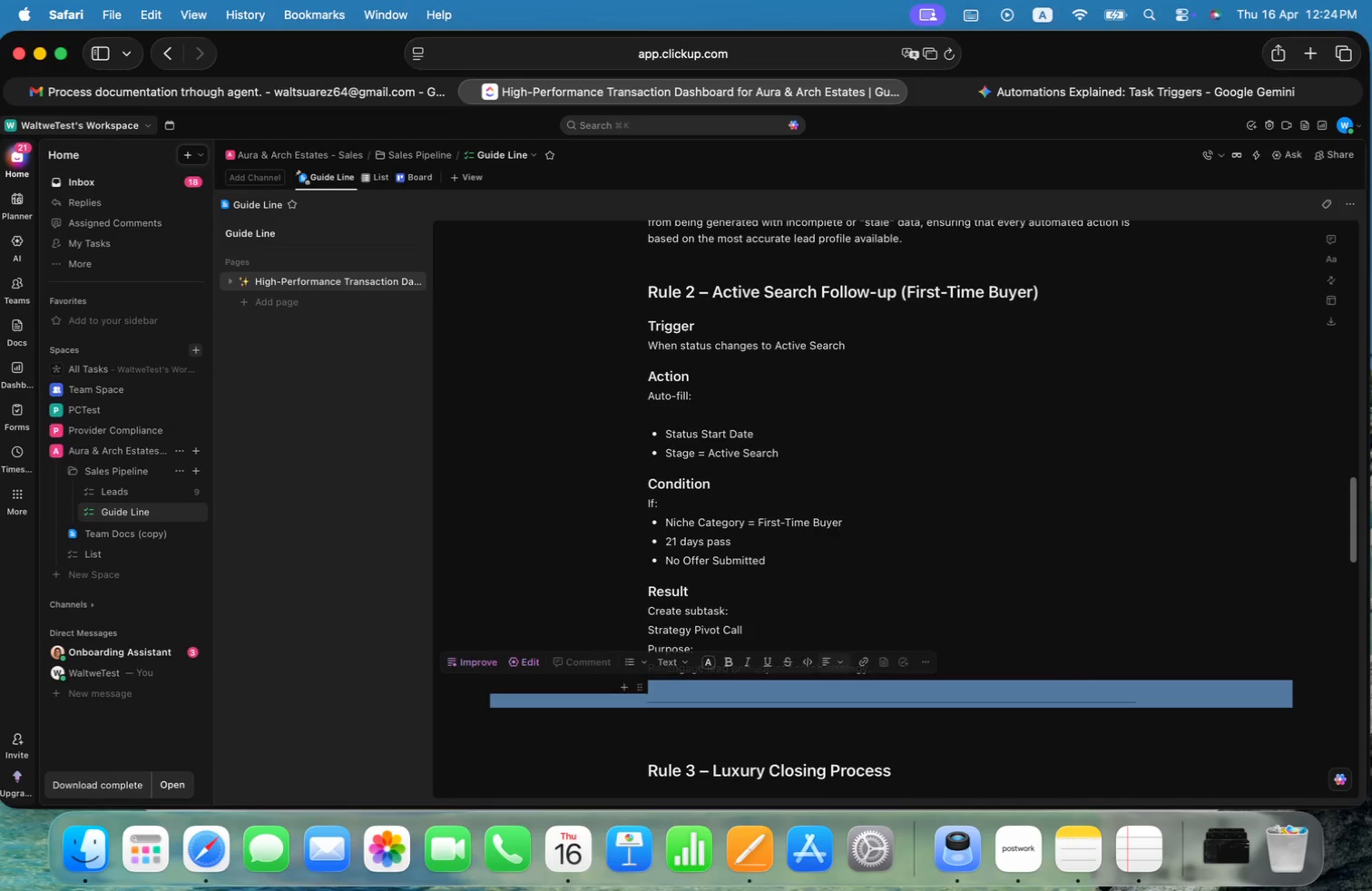 
key(Backspace)
 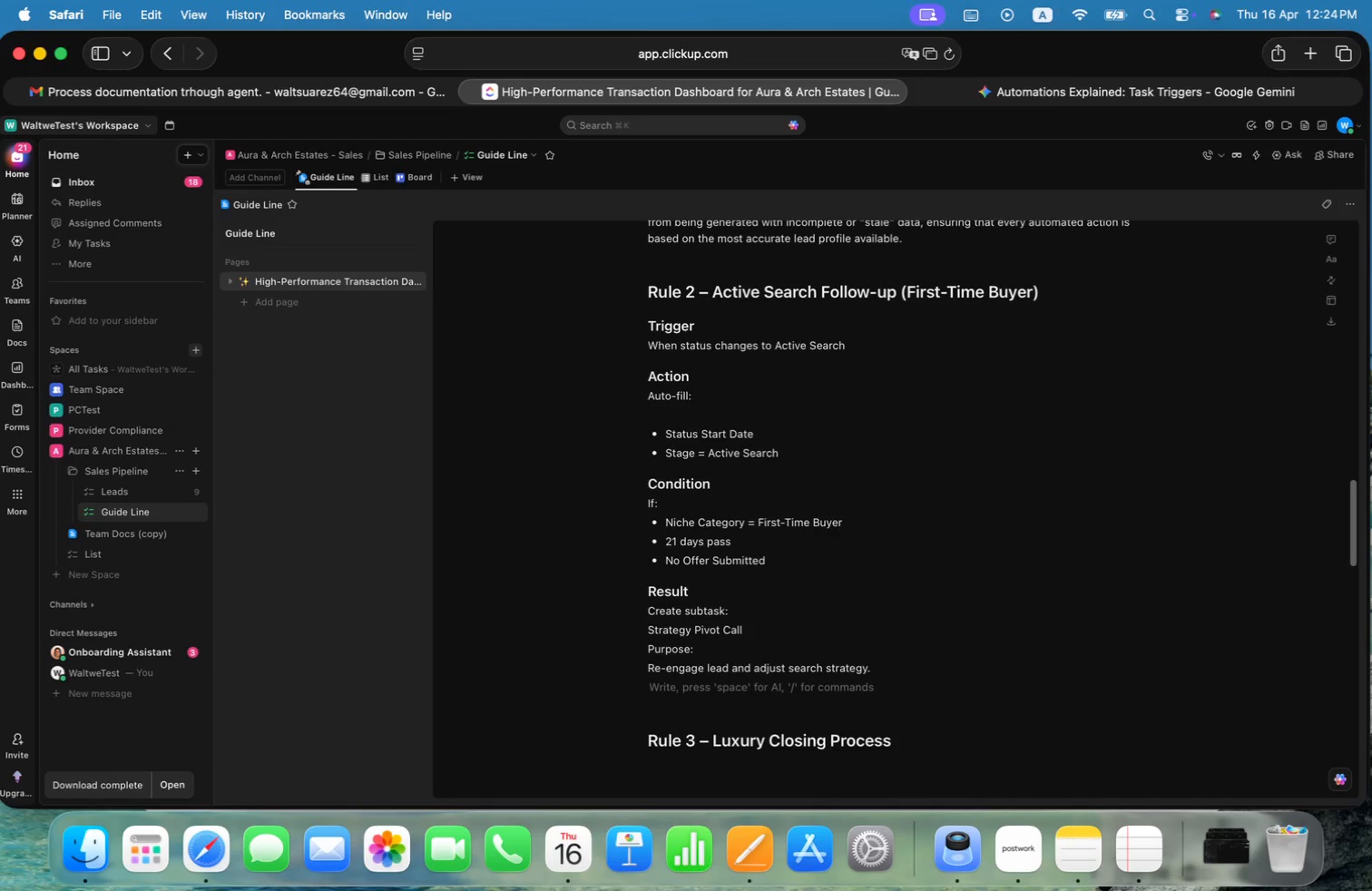 
key(ArrowDown)
 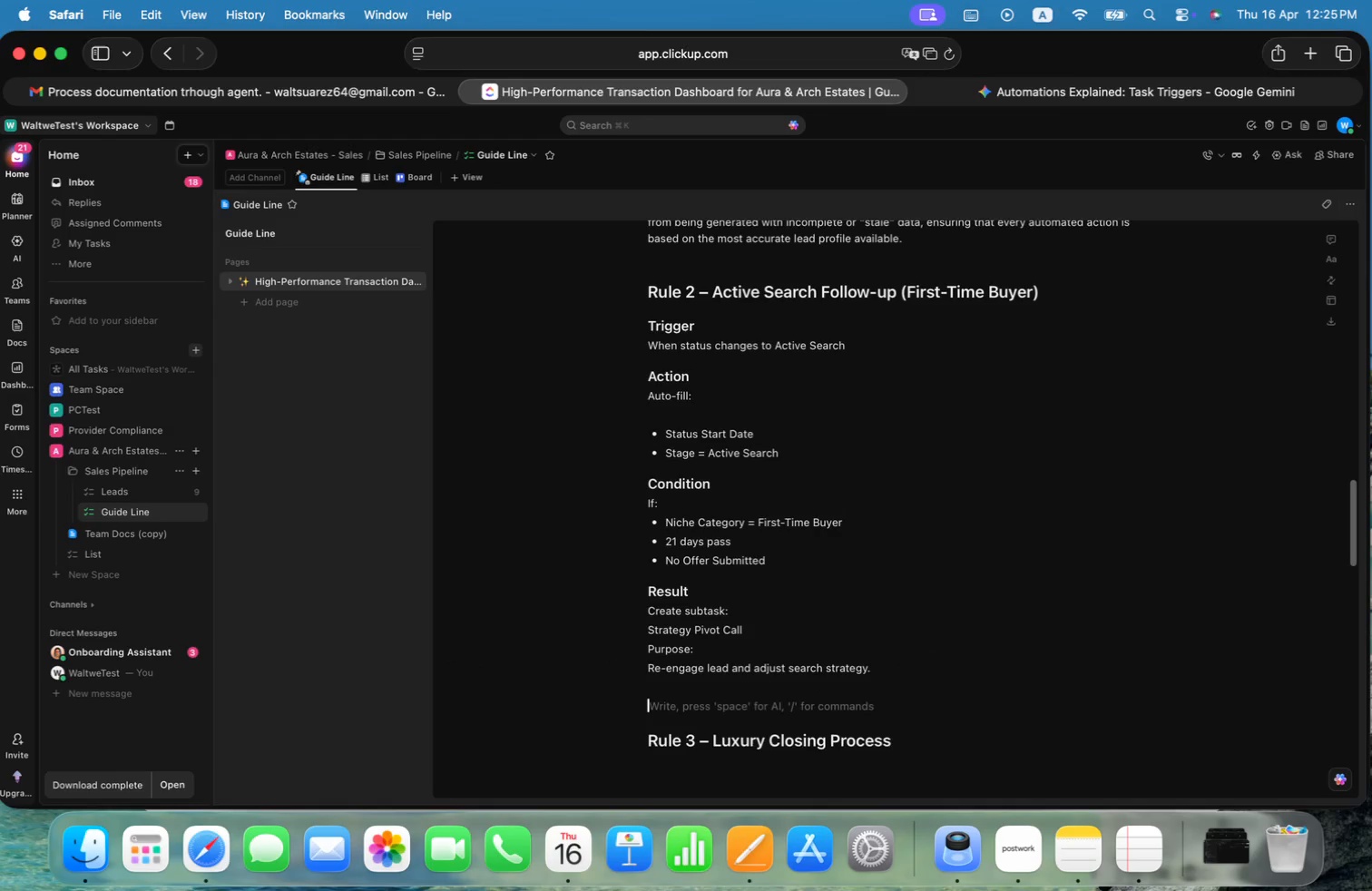 
key(Backspace)
 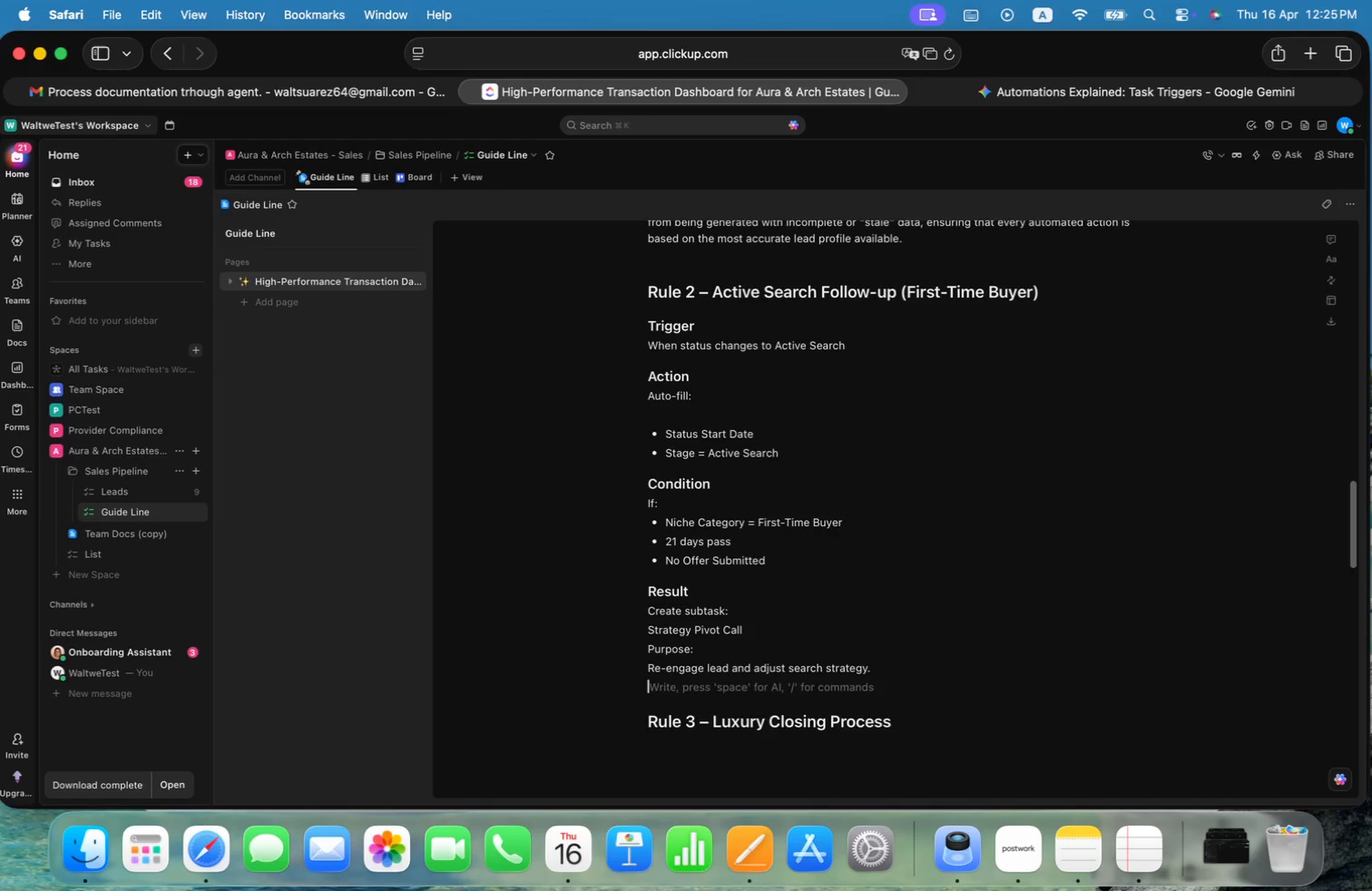 
key(ArrowDown)
 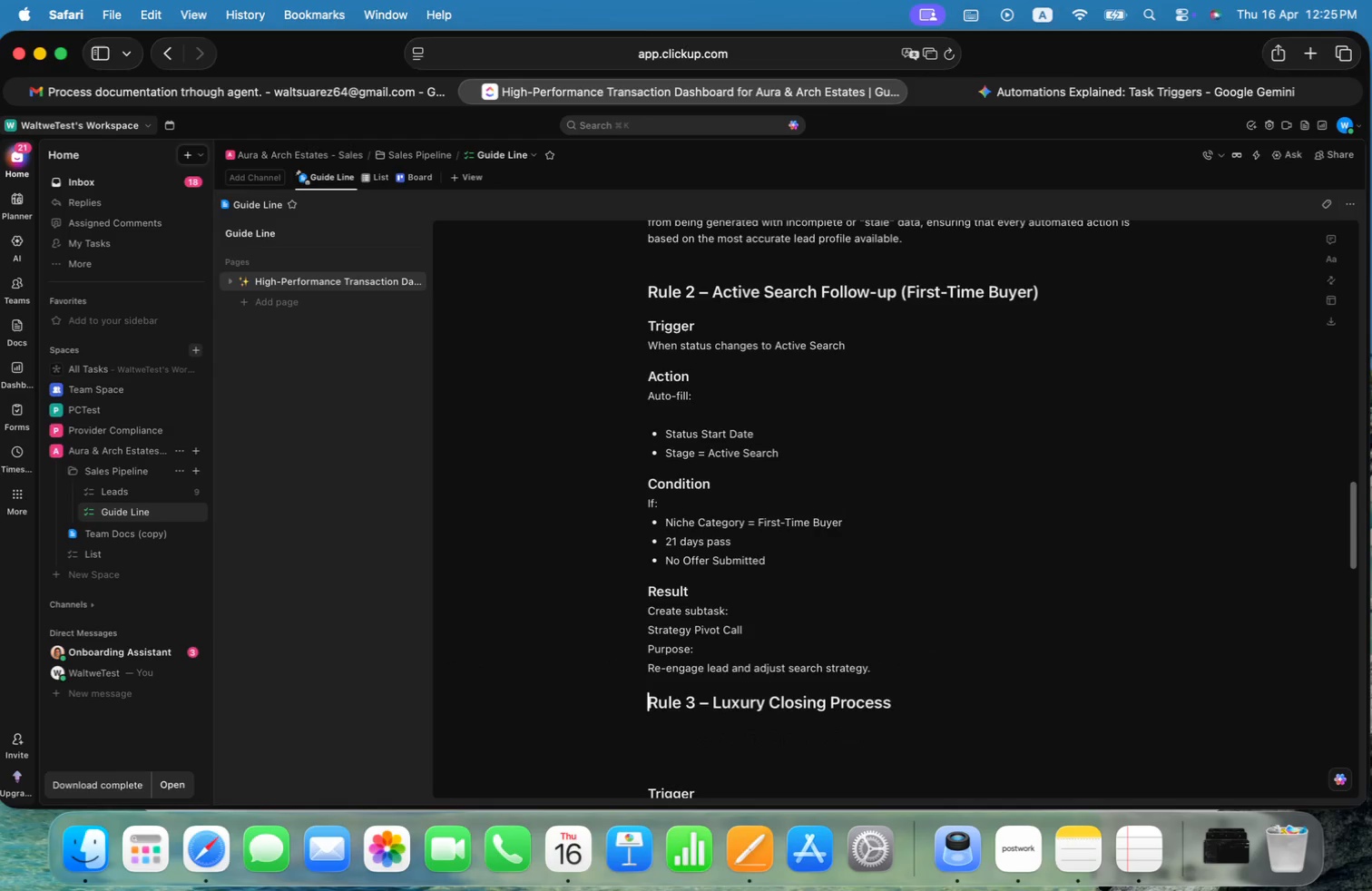 
key(Backspace)
 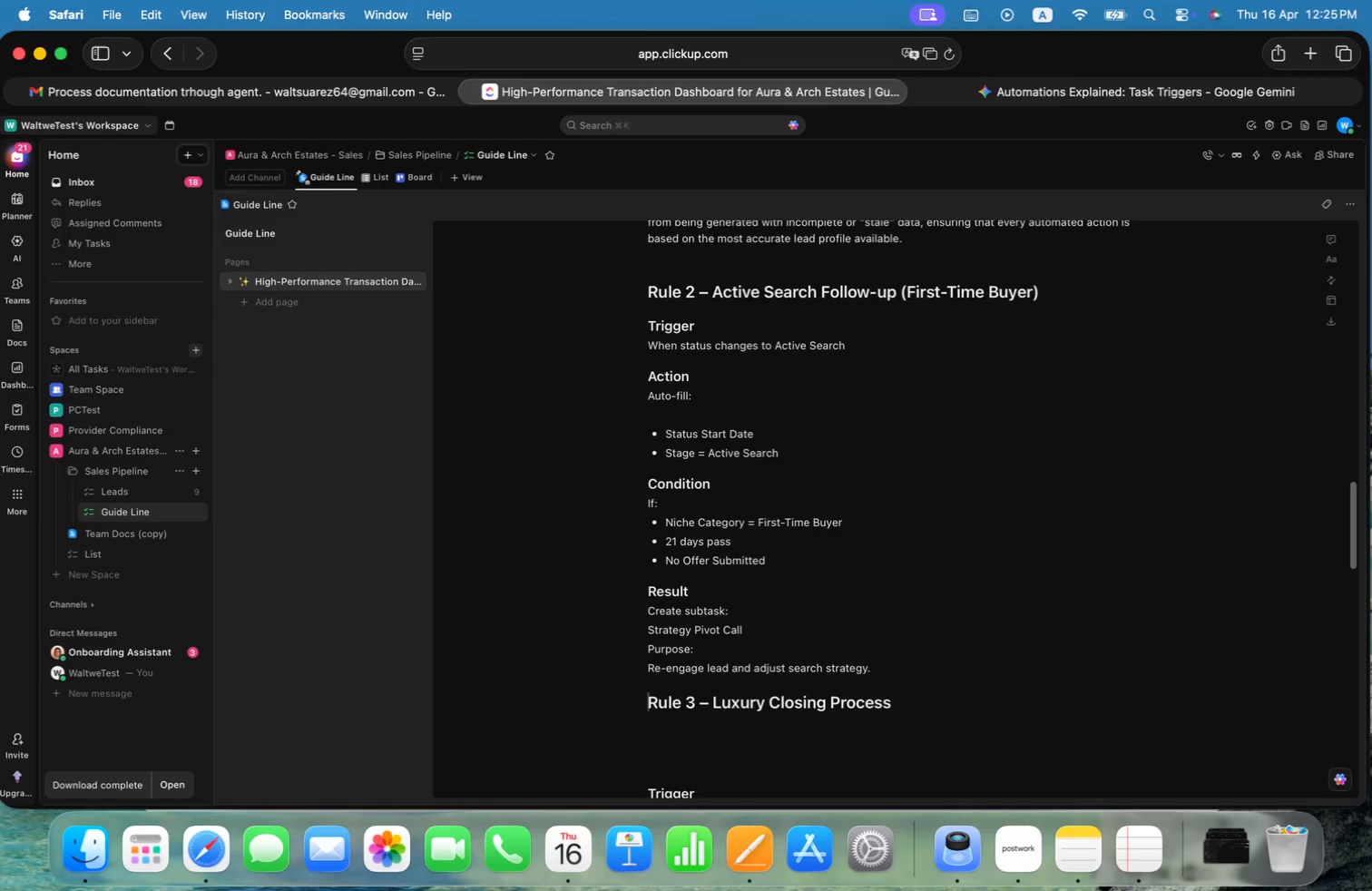 
key(ArrowDown)
 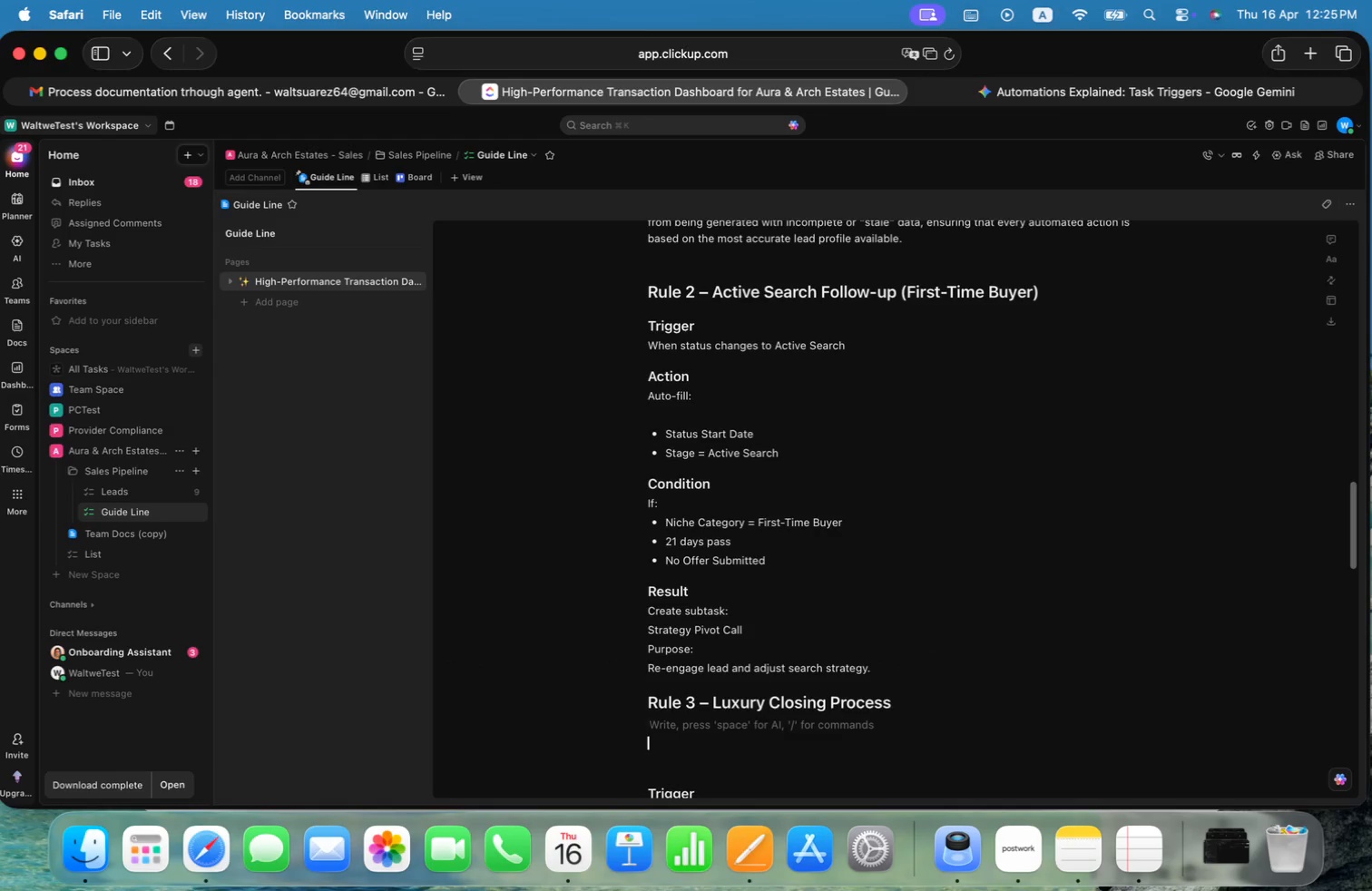 
key(ArrowDown)
 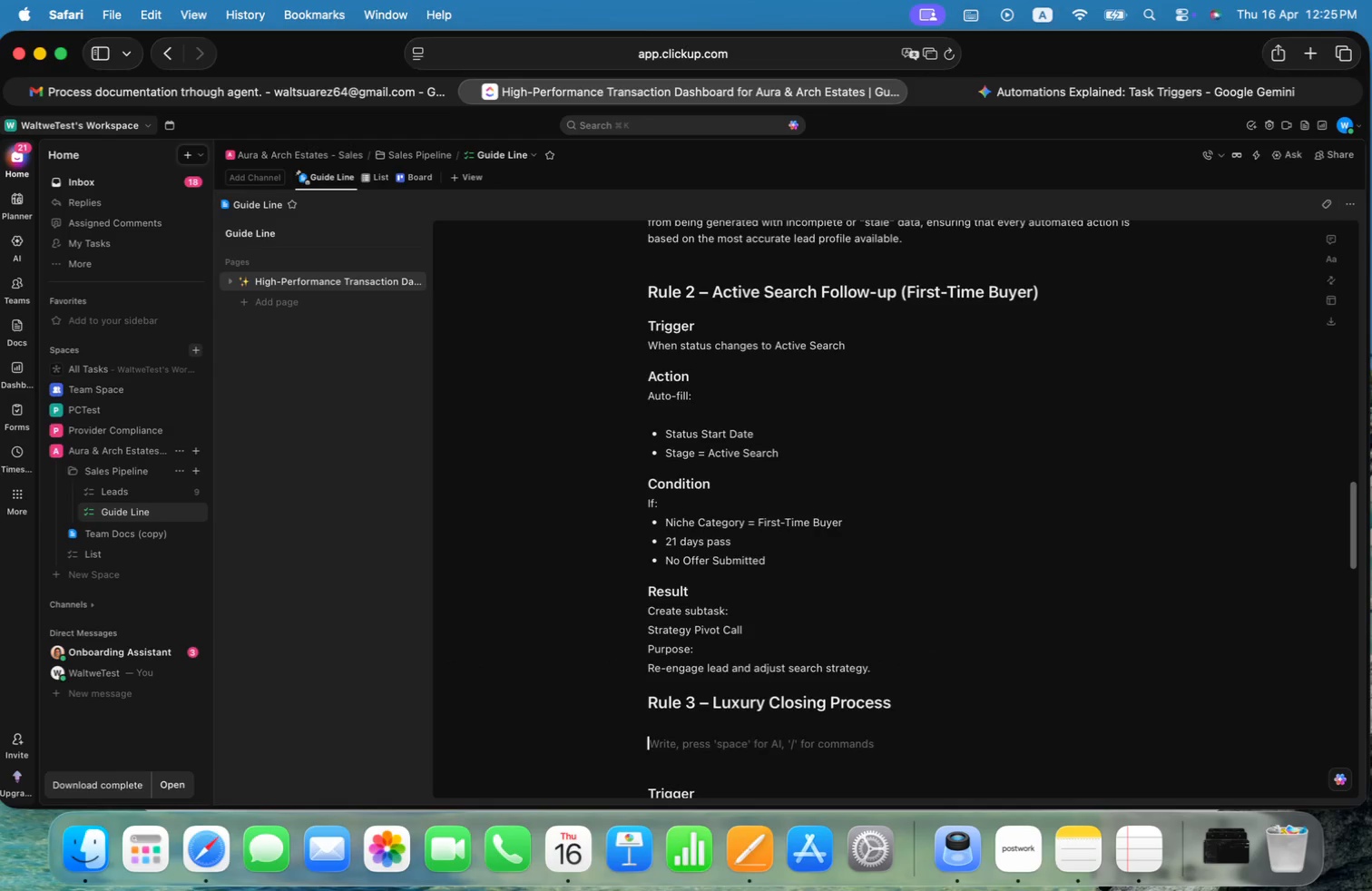 
key(ArrowDown)
 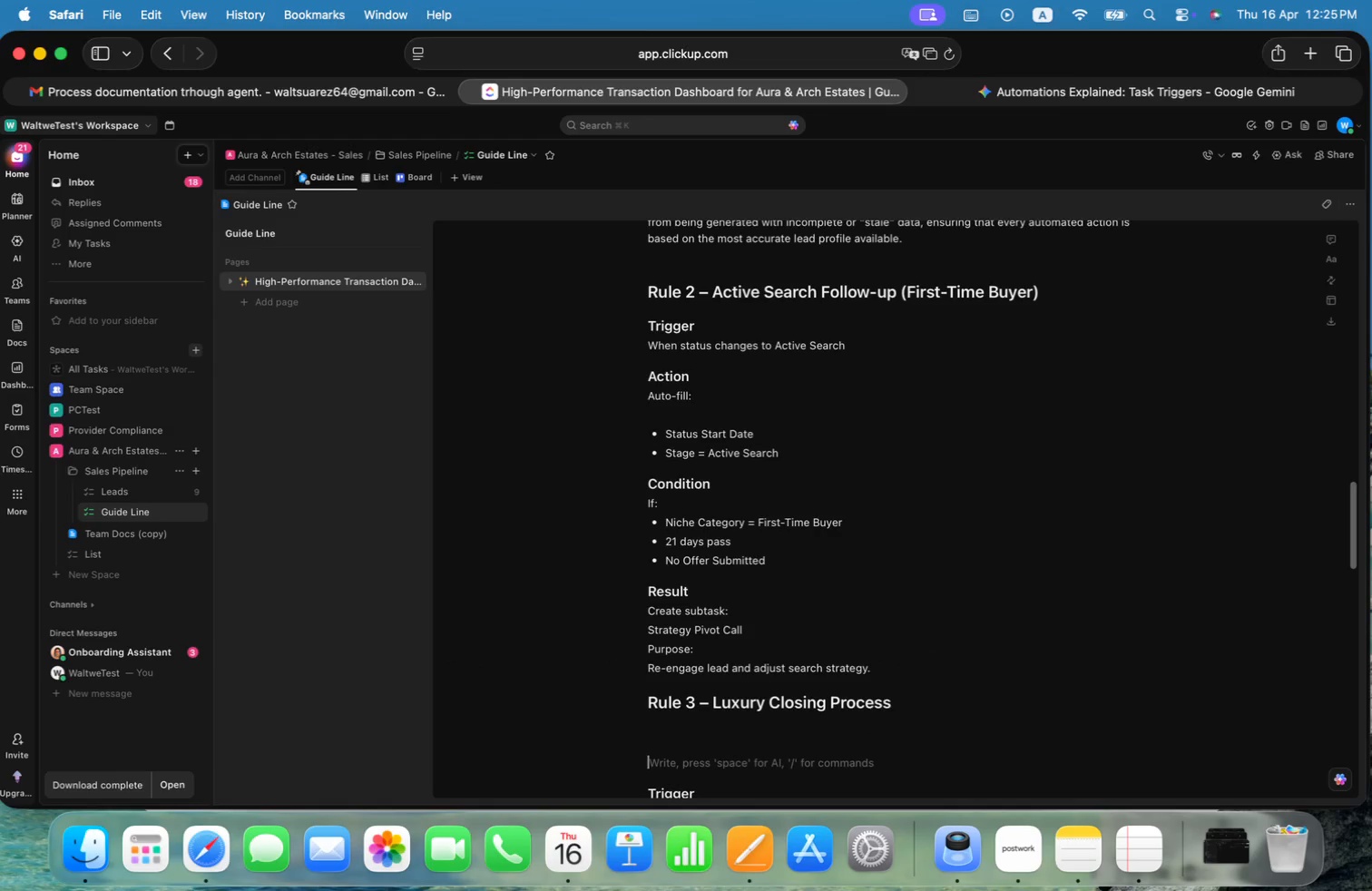 
key(ArrowDown)
 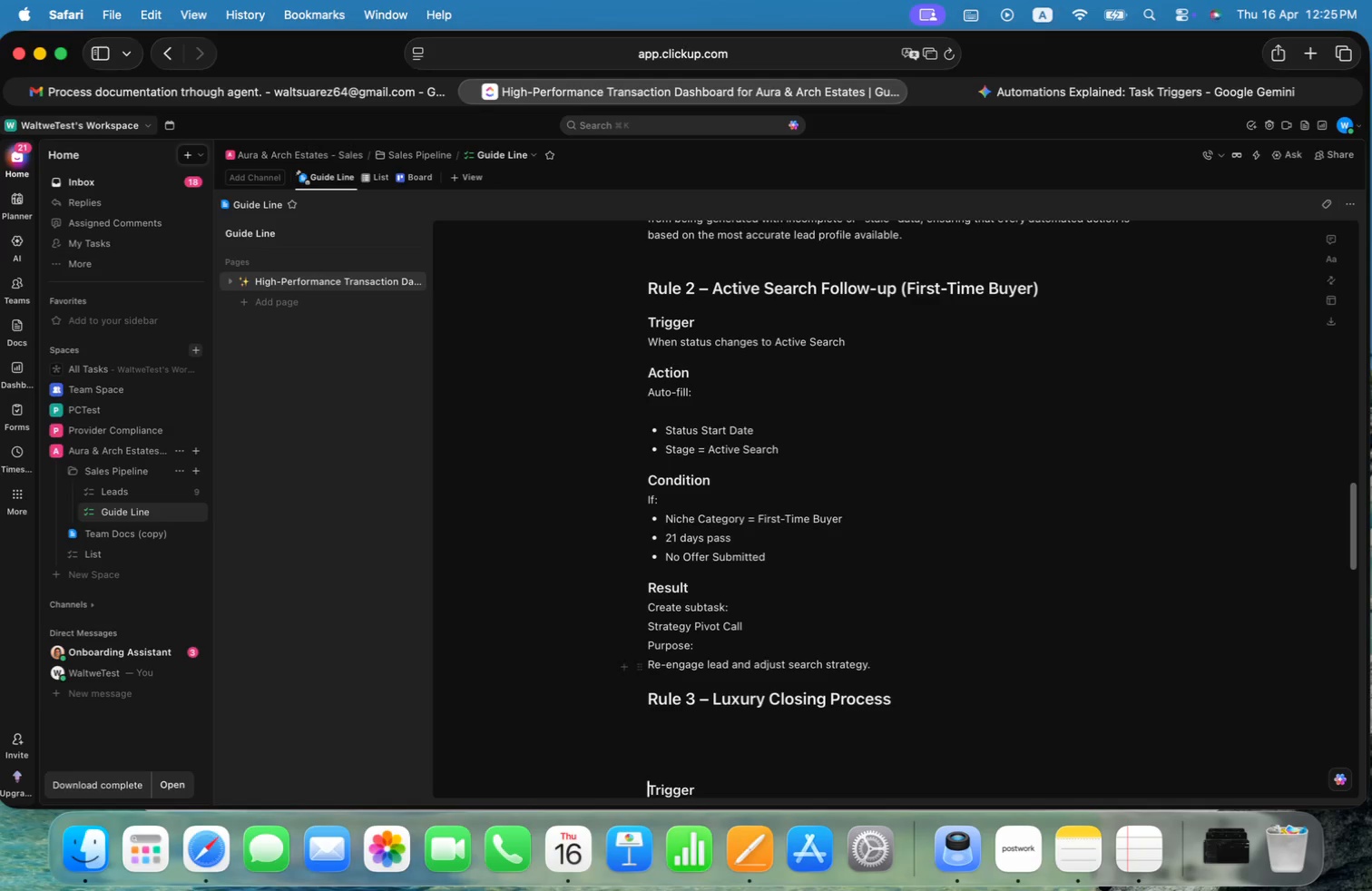 
key(ArrowUp)
 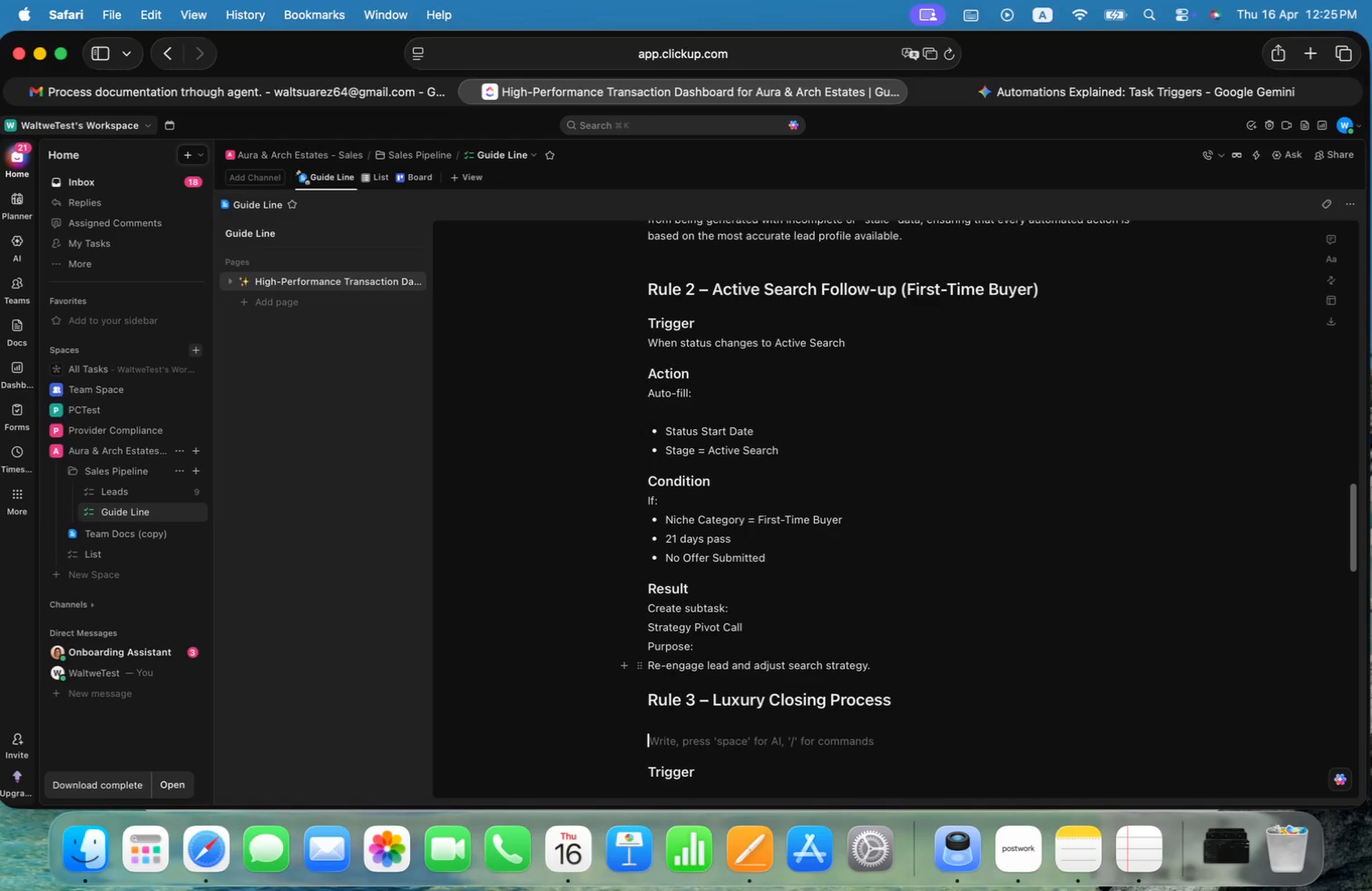 
key(Backspace)
 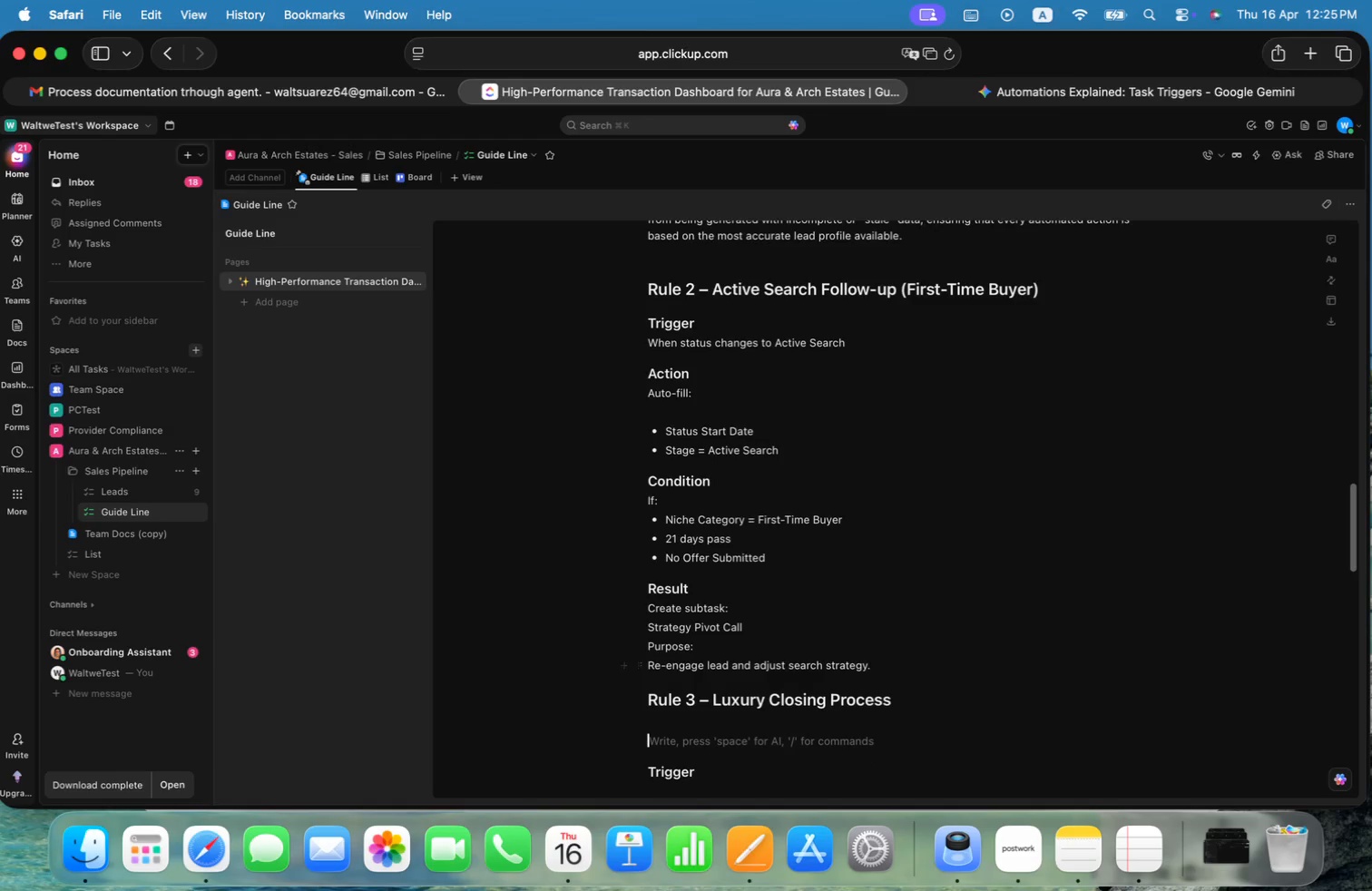 
key(Backspace)
 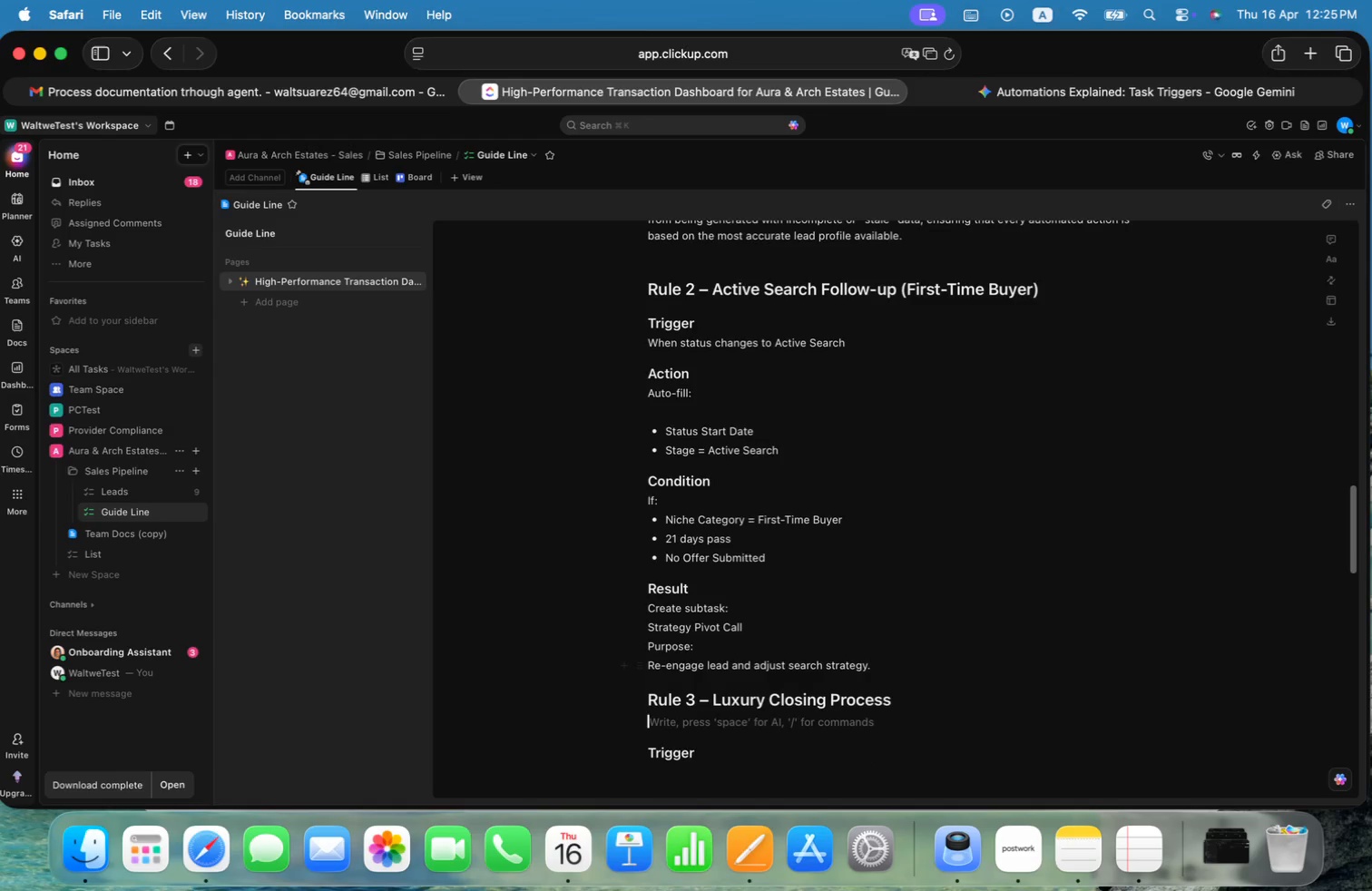 
key(Backspace)
 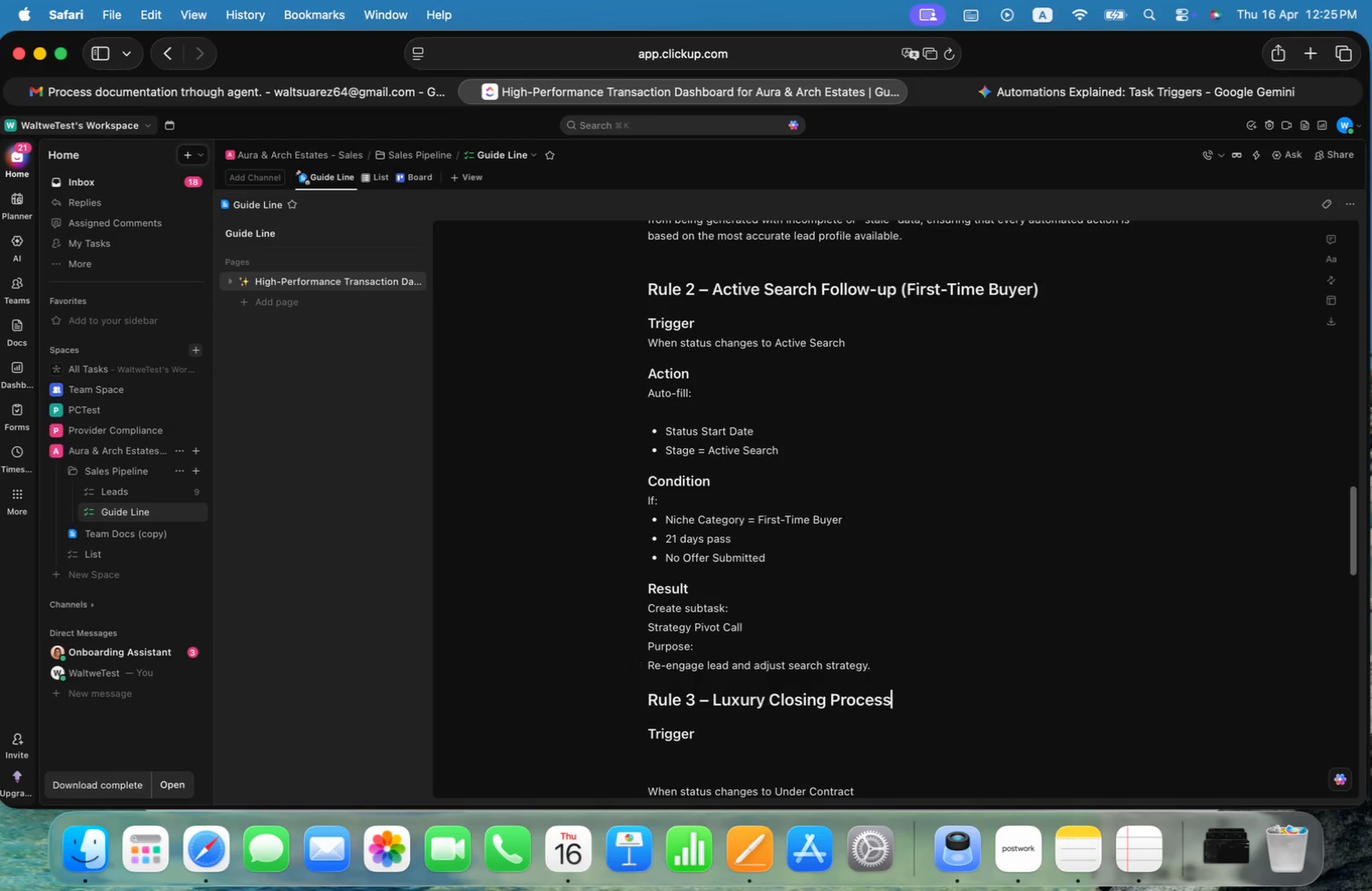 
key(ArrowUp)
 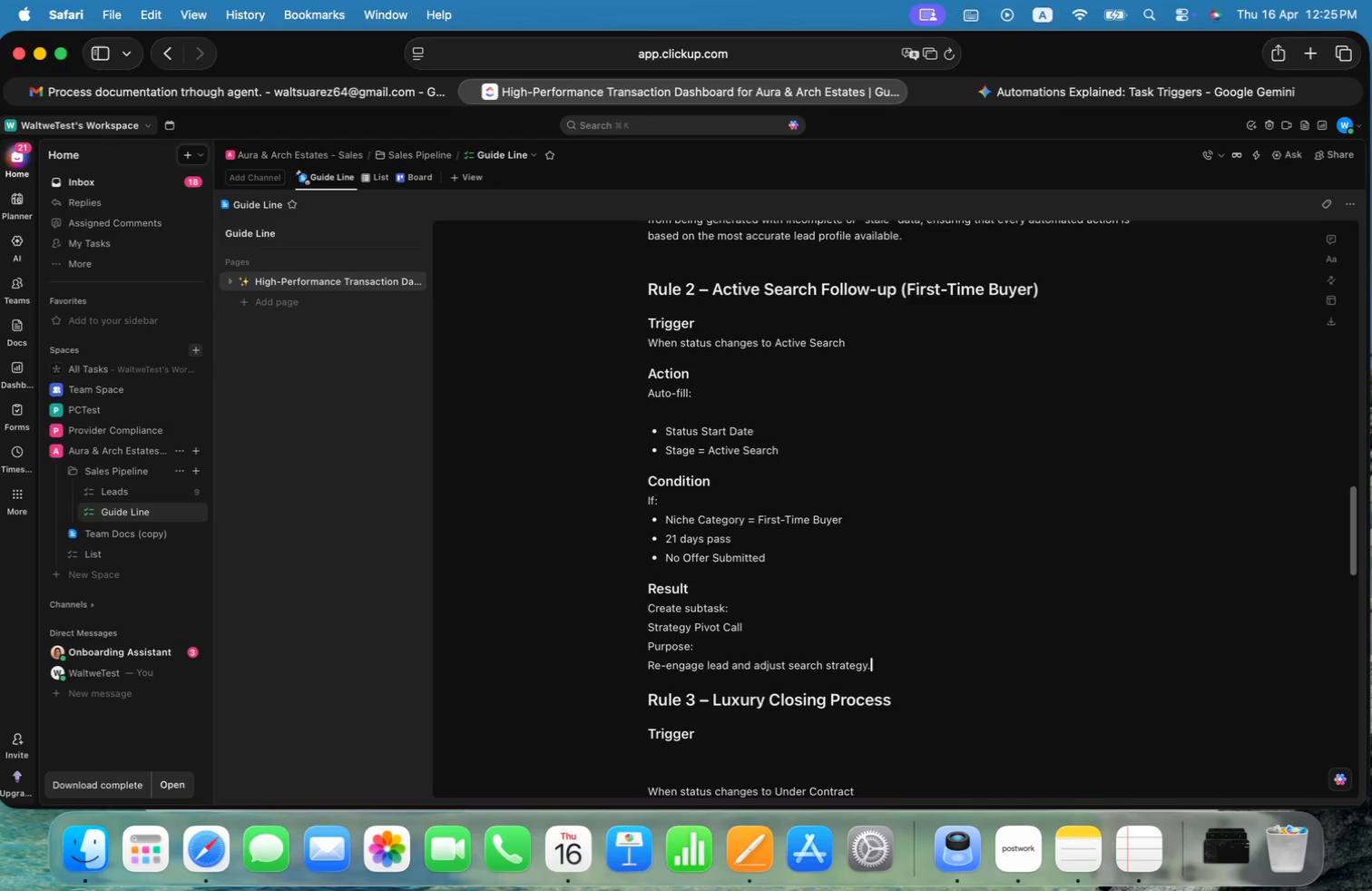 
key(ArrowDown)
 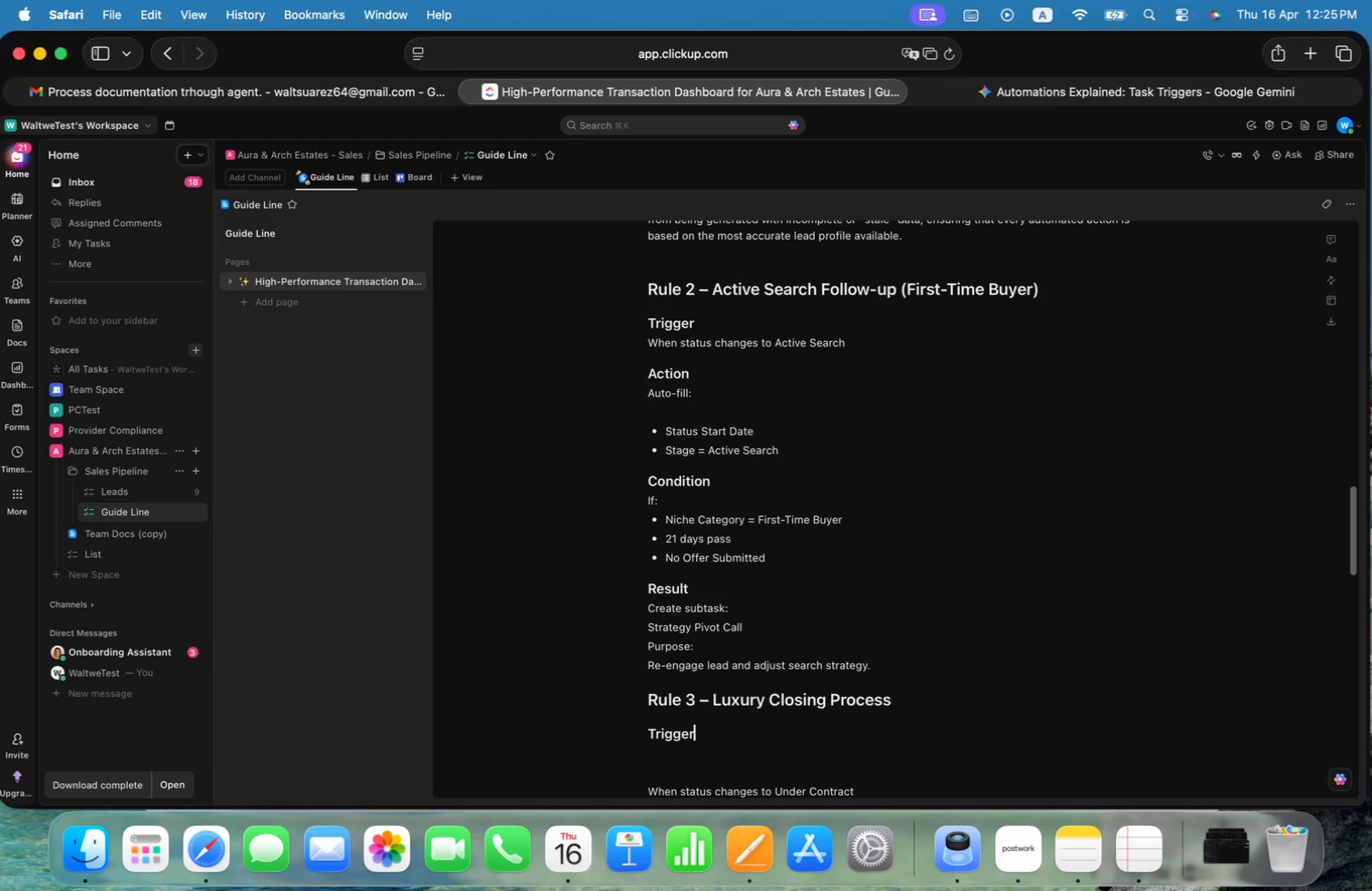 
key(ArrowDown)
 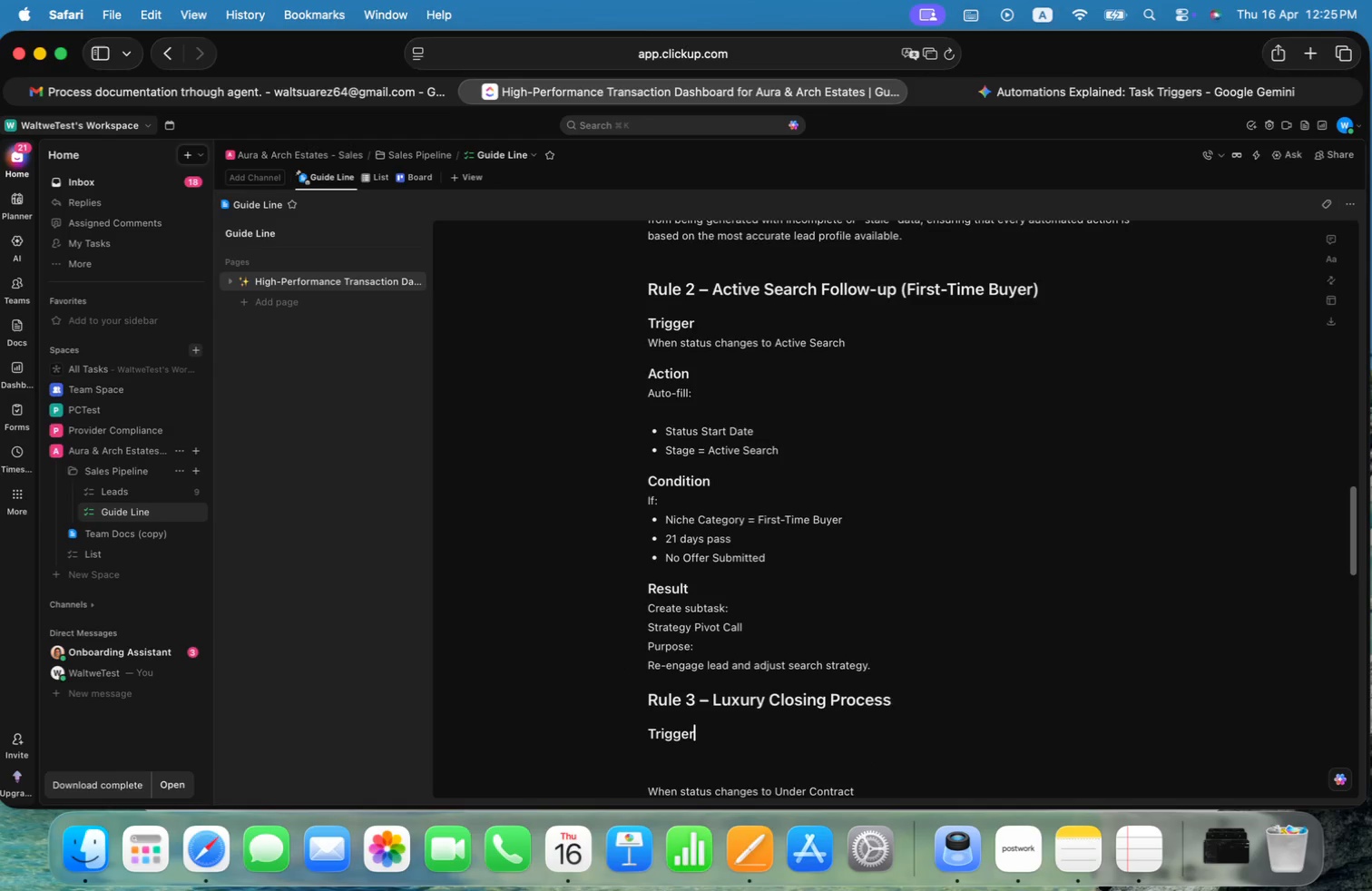 
hold_key(key=ArrowUp, duration=1.18)
 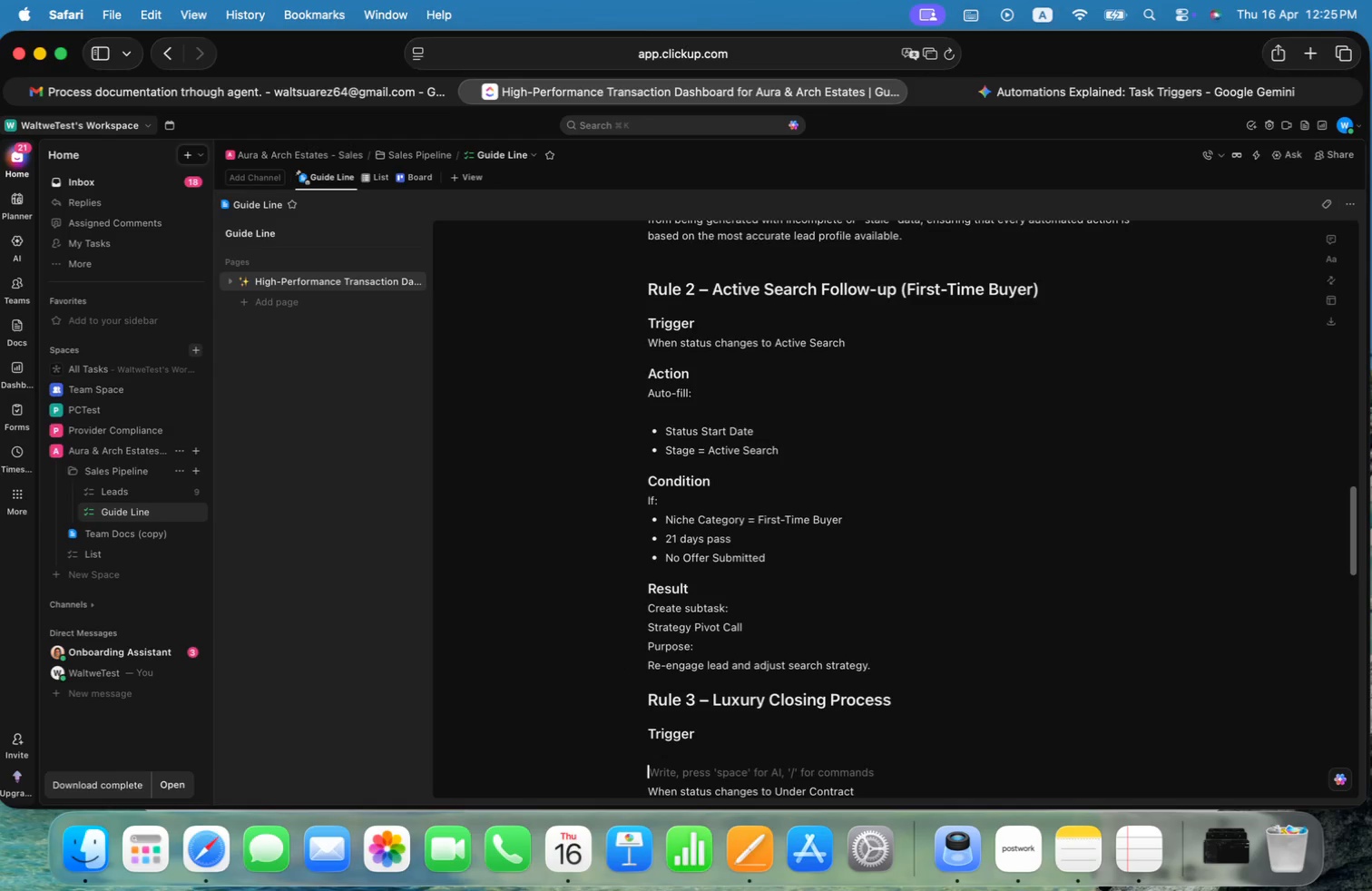 
key(ArrowDown)
 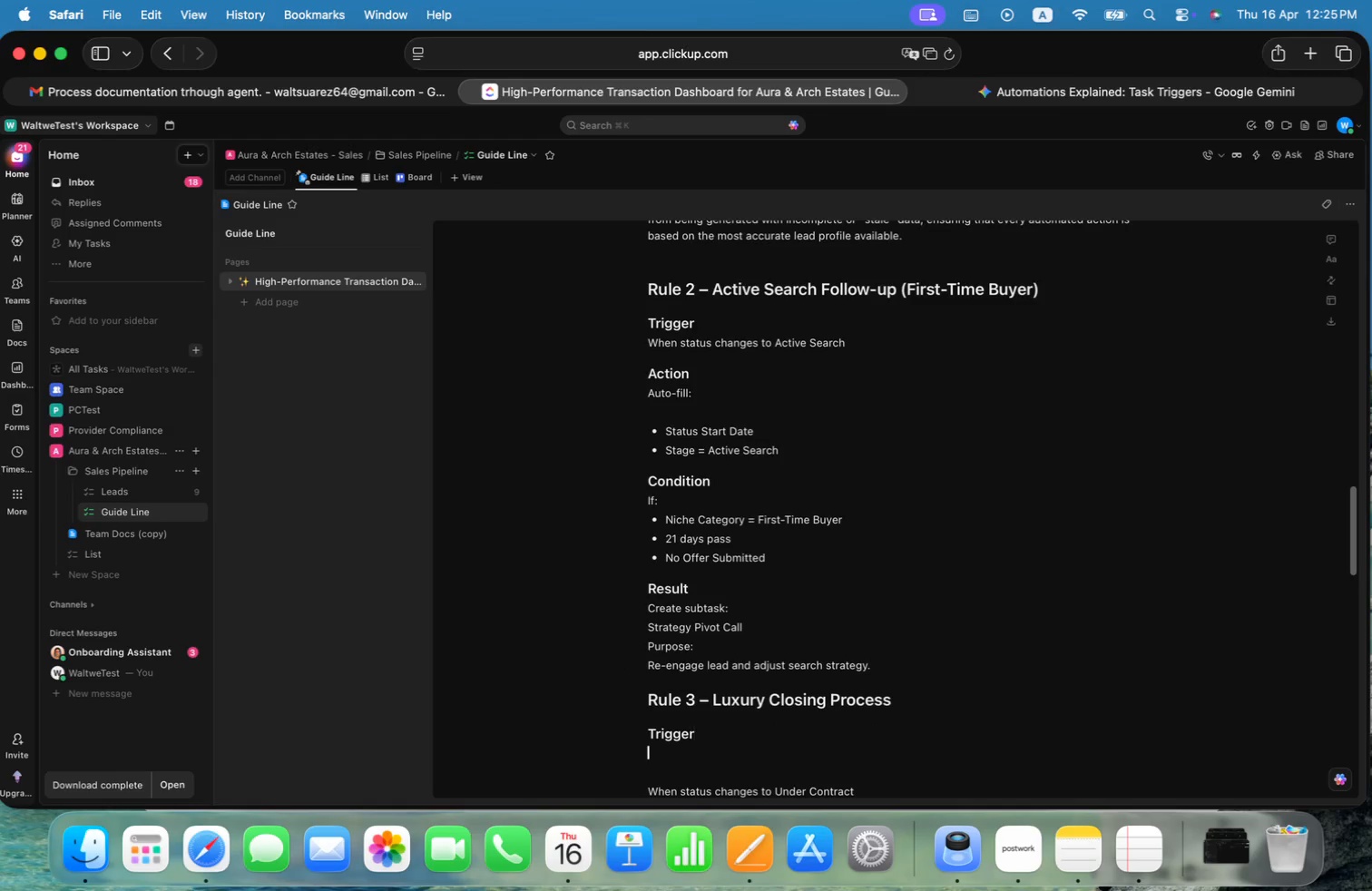 
key(ArrowDown)
 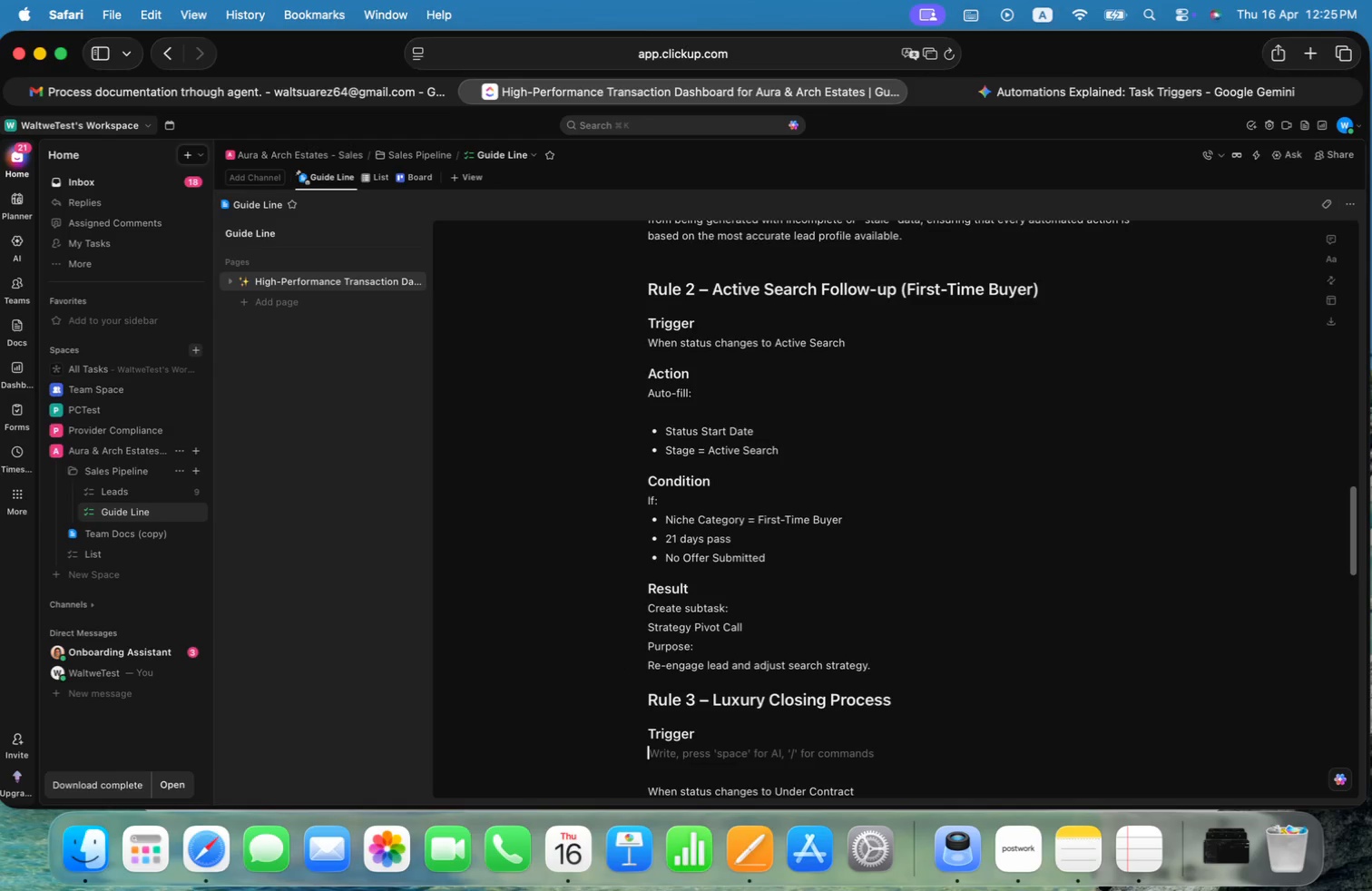 
key(ArrowDown)
 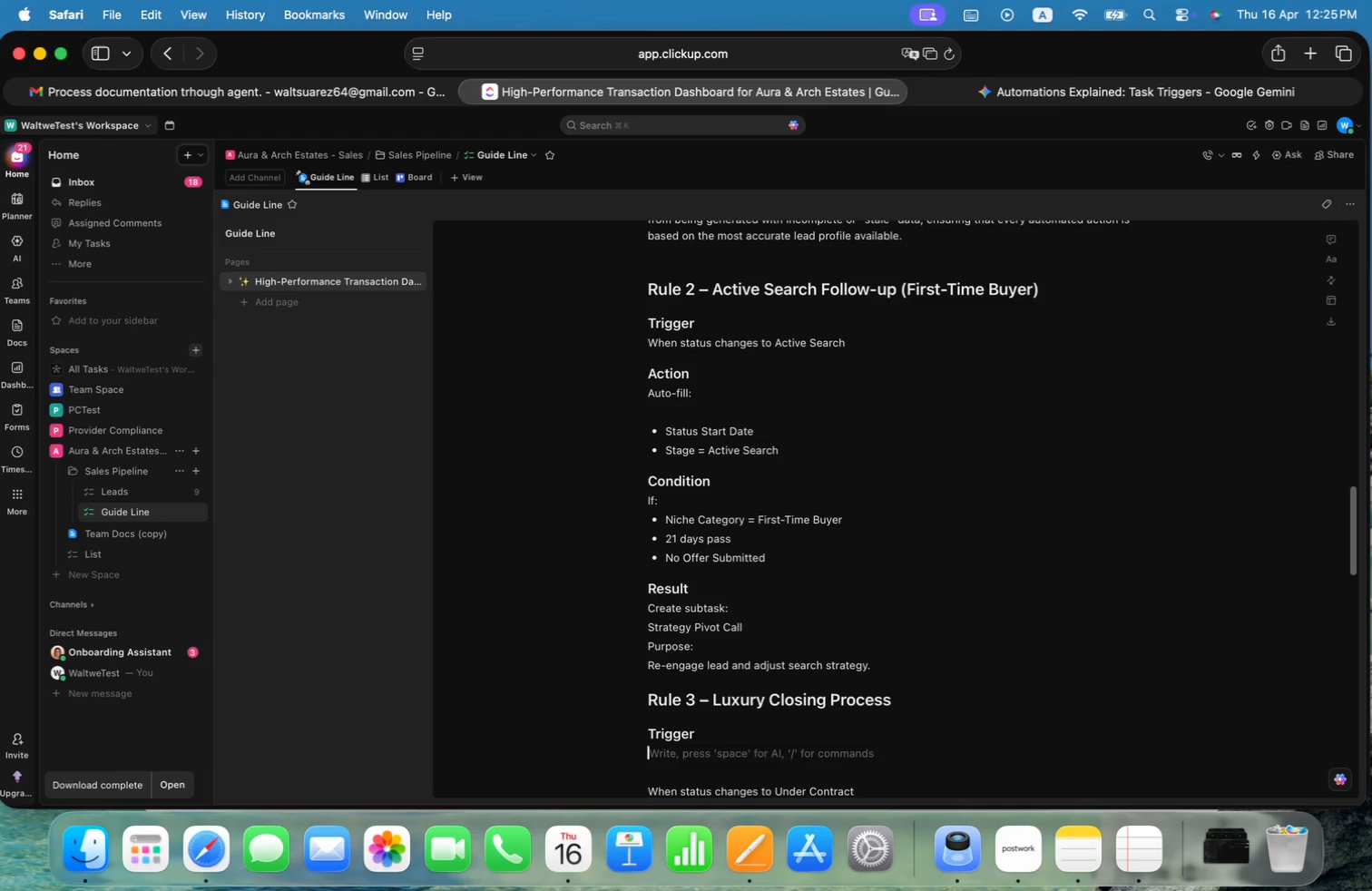 
key(ArrowDown)
 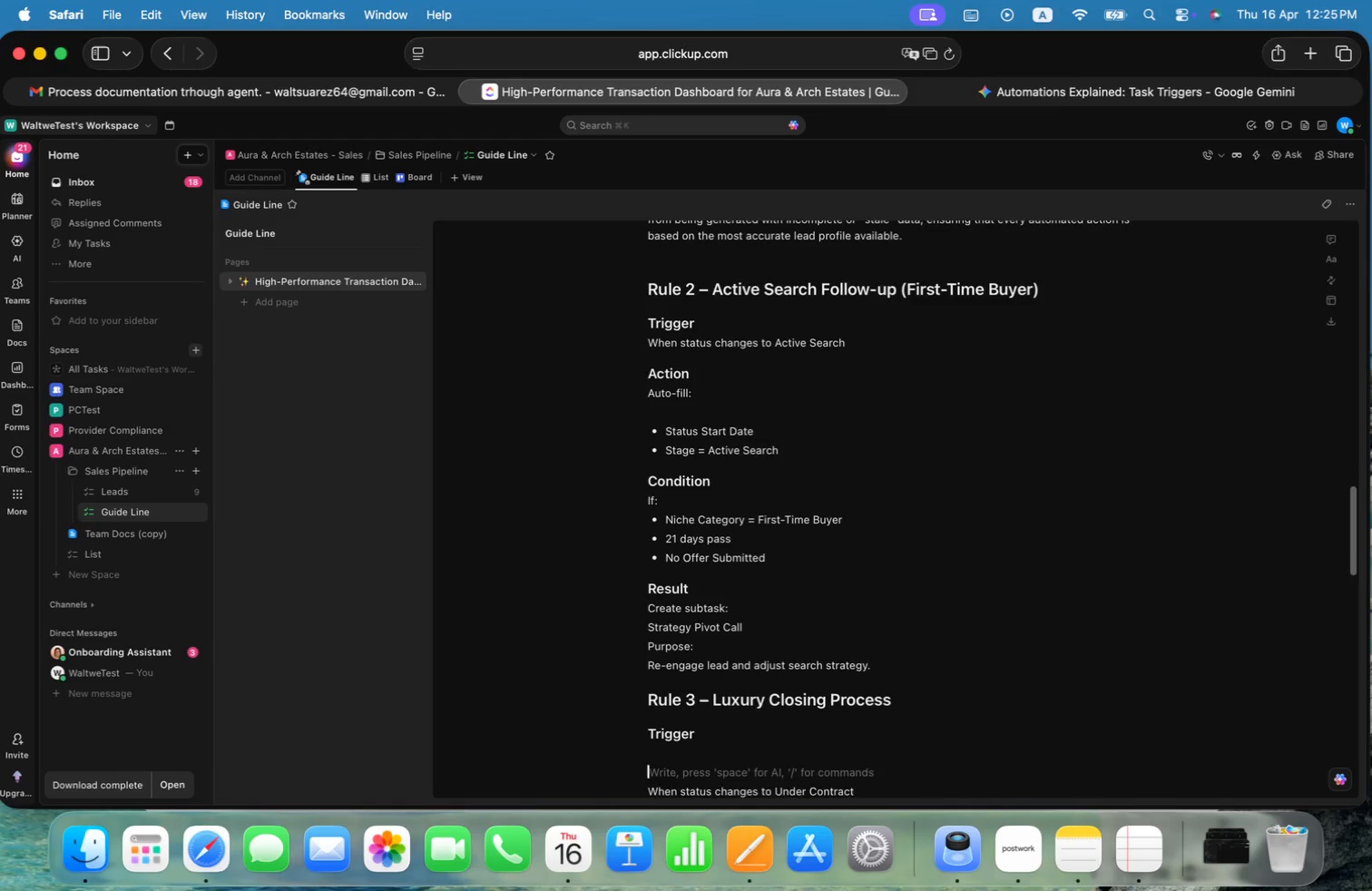 
key(Backspace)
 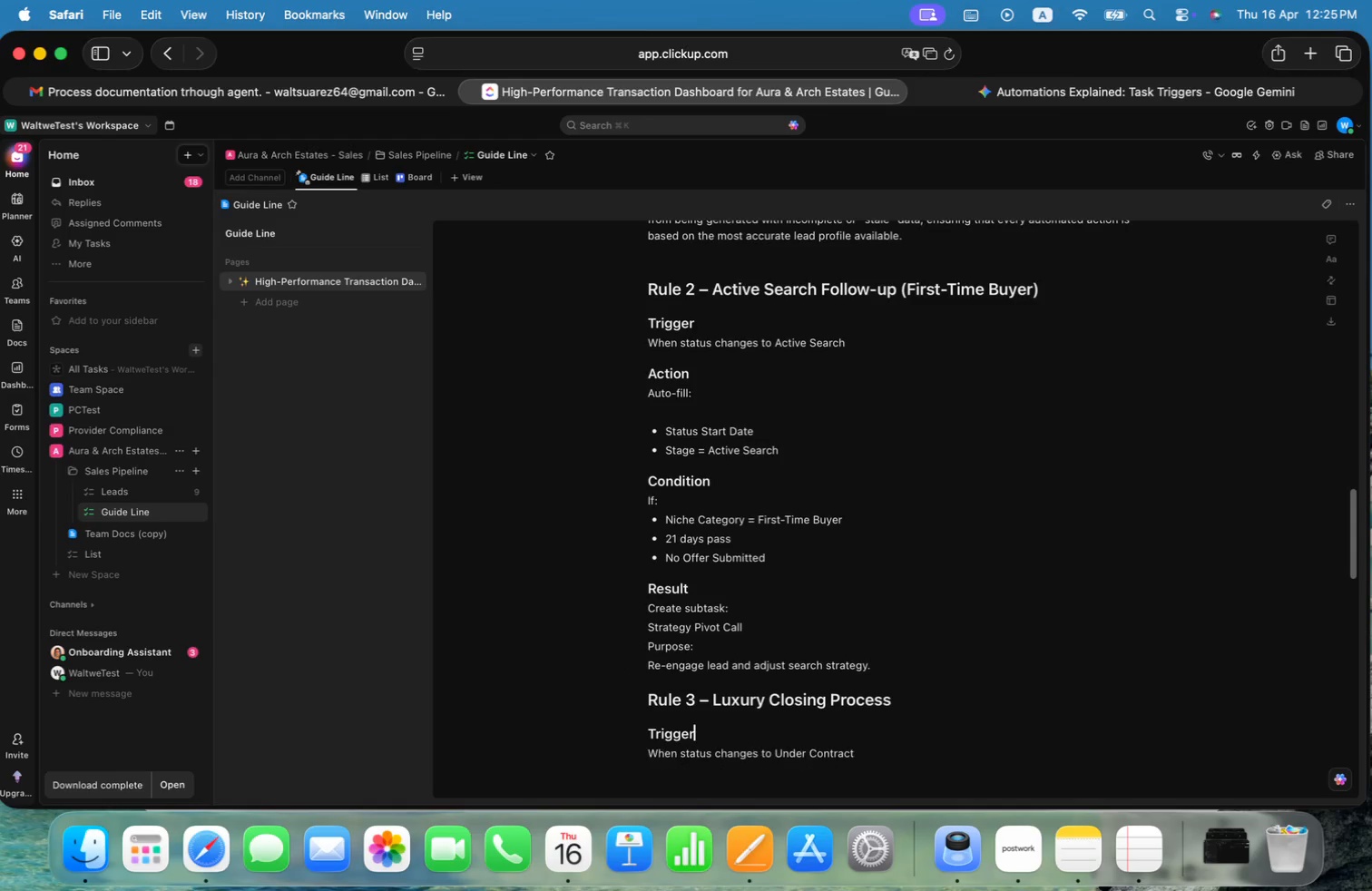 
key(Backspace)
 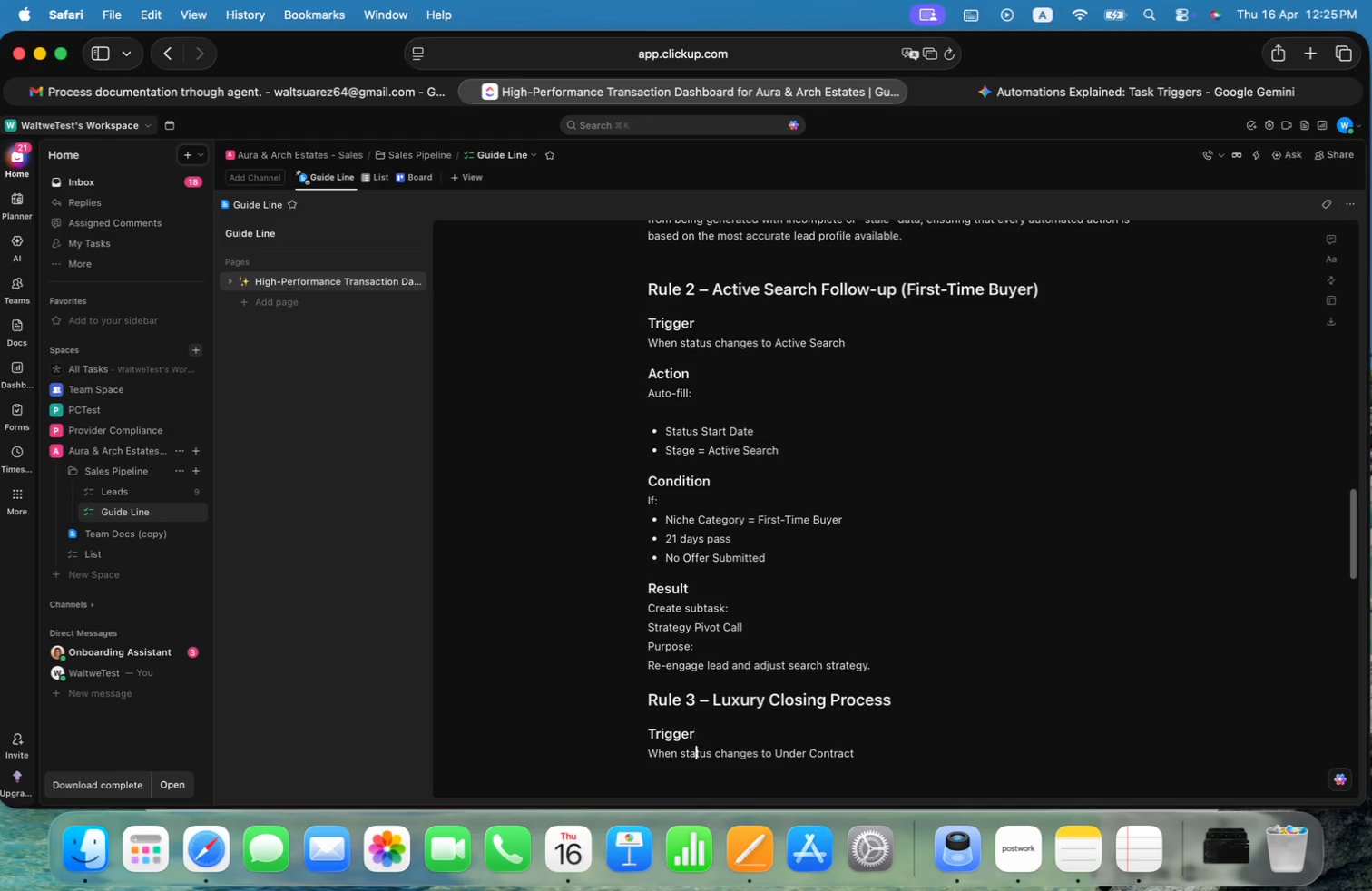 
key(ArrowDown)
 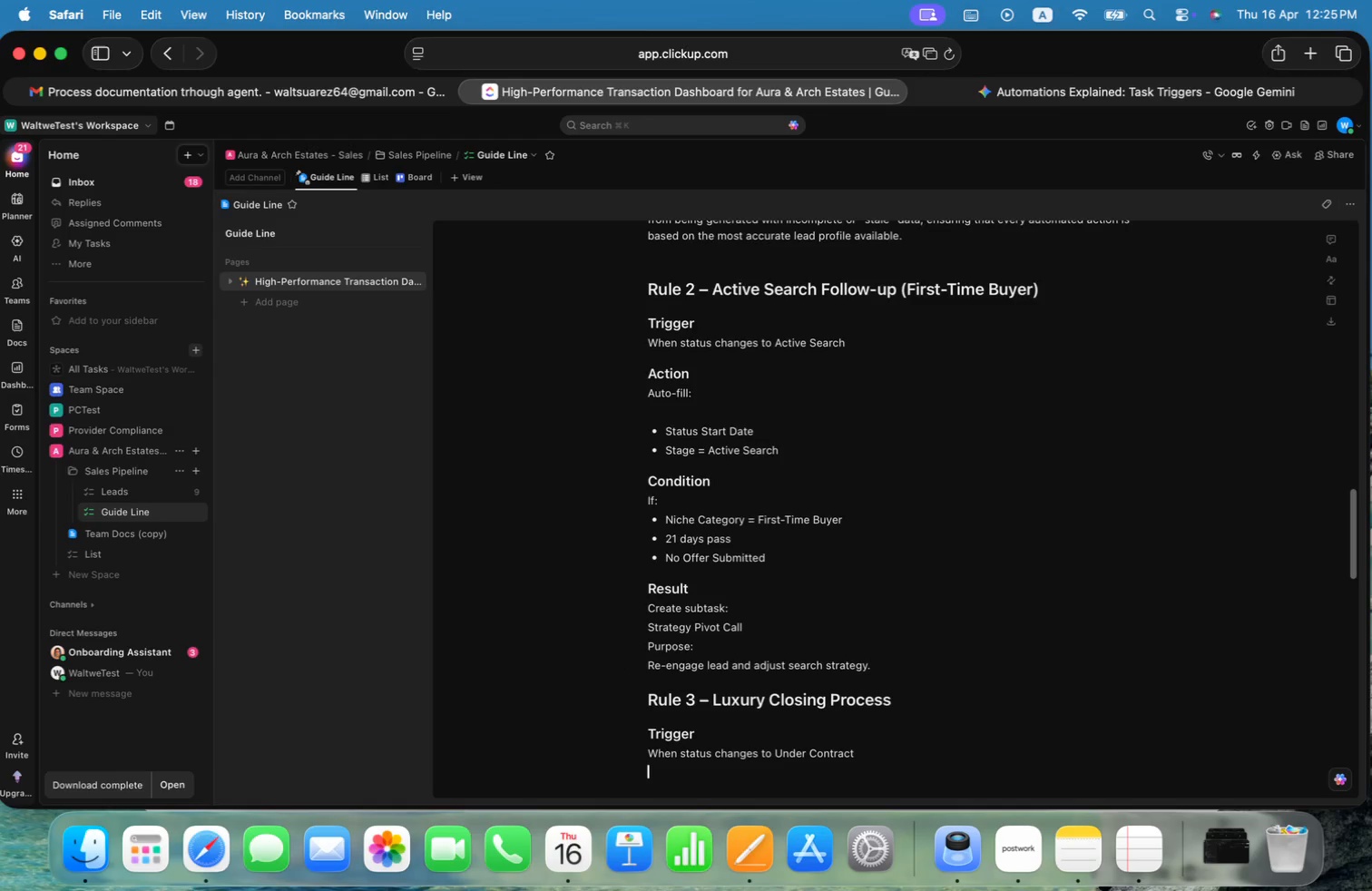 
key(ArrowDown)
 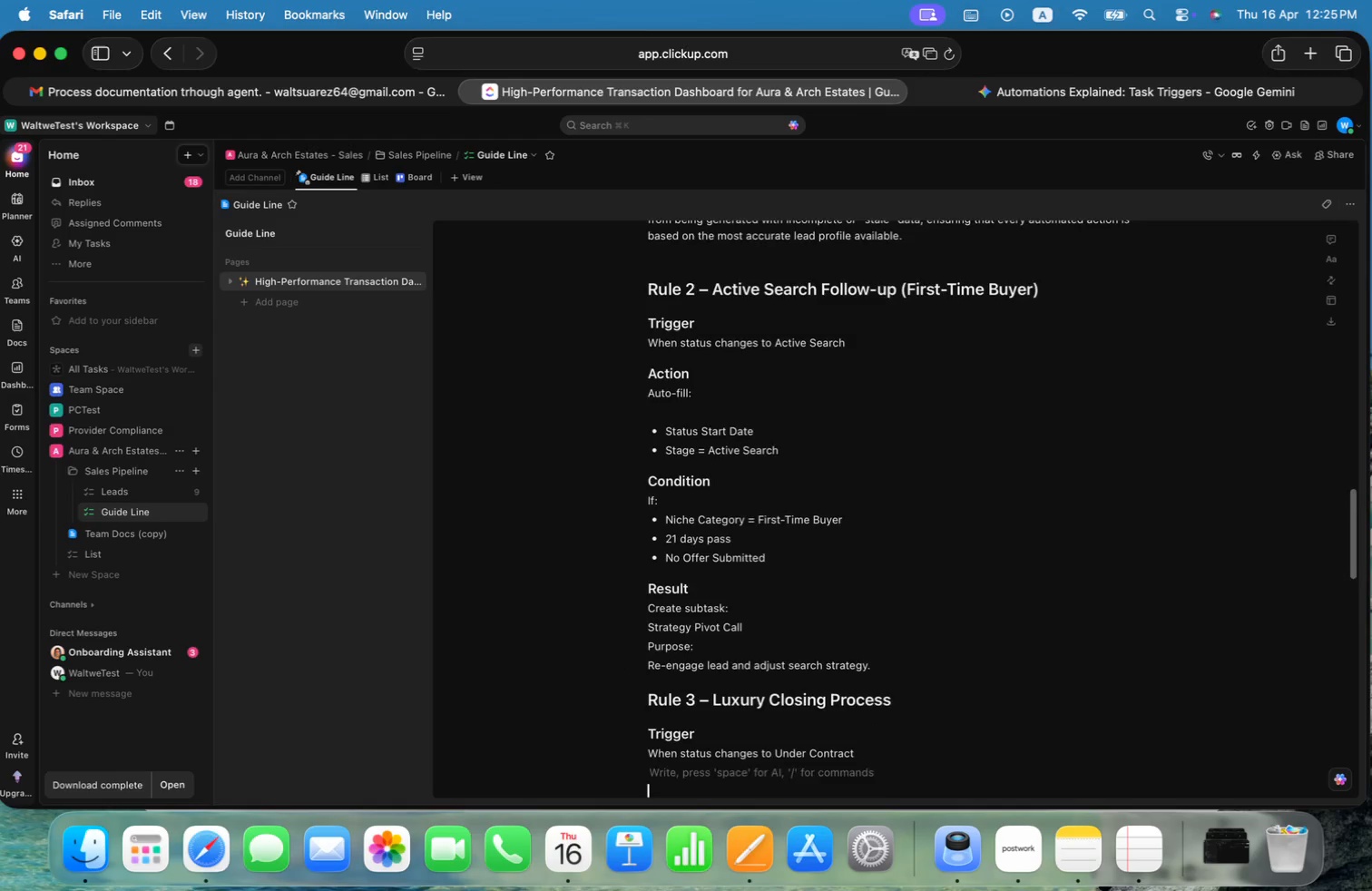 
key(ArrowDown)
 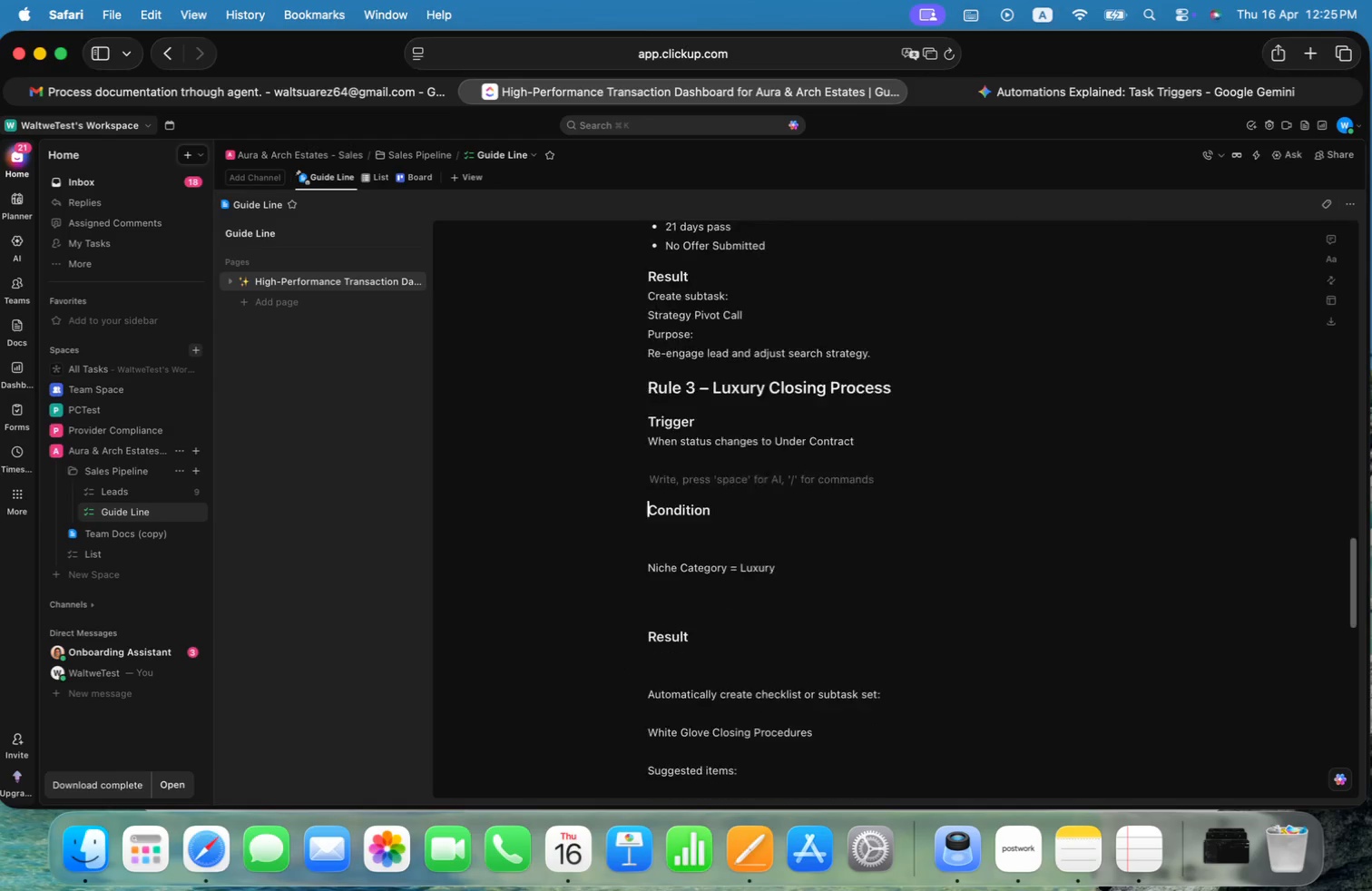 
key(ArrowDown)
 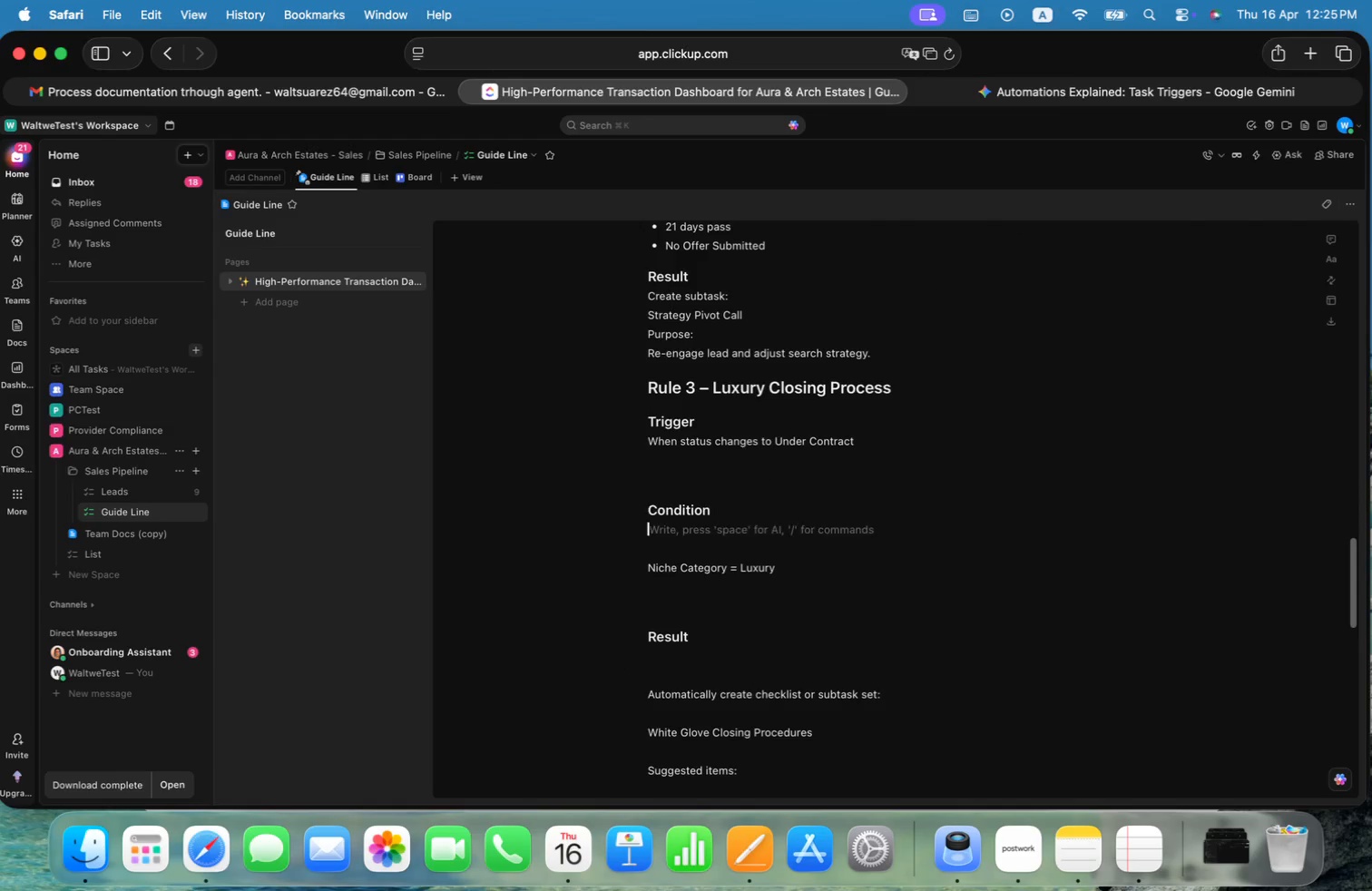 
key(ArrowDown)
 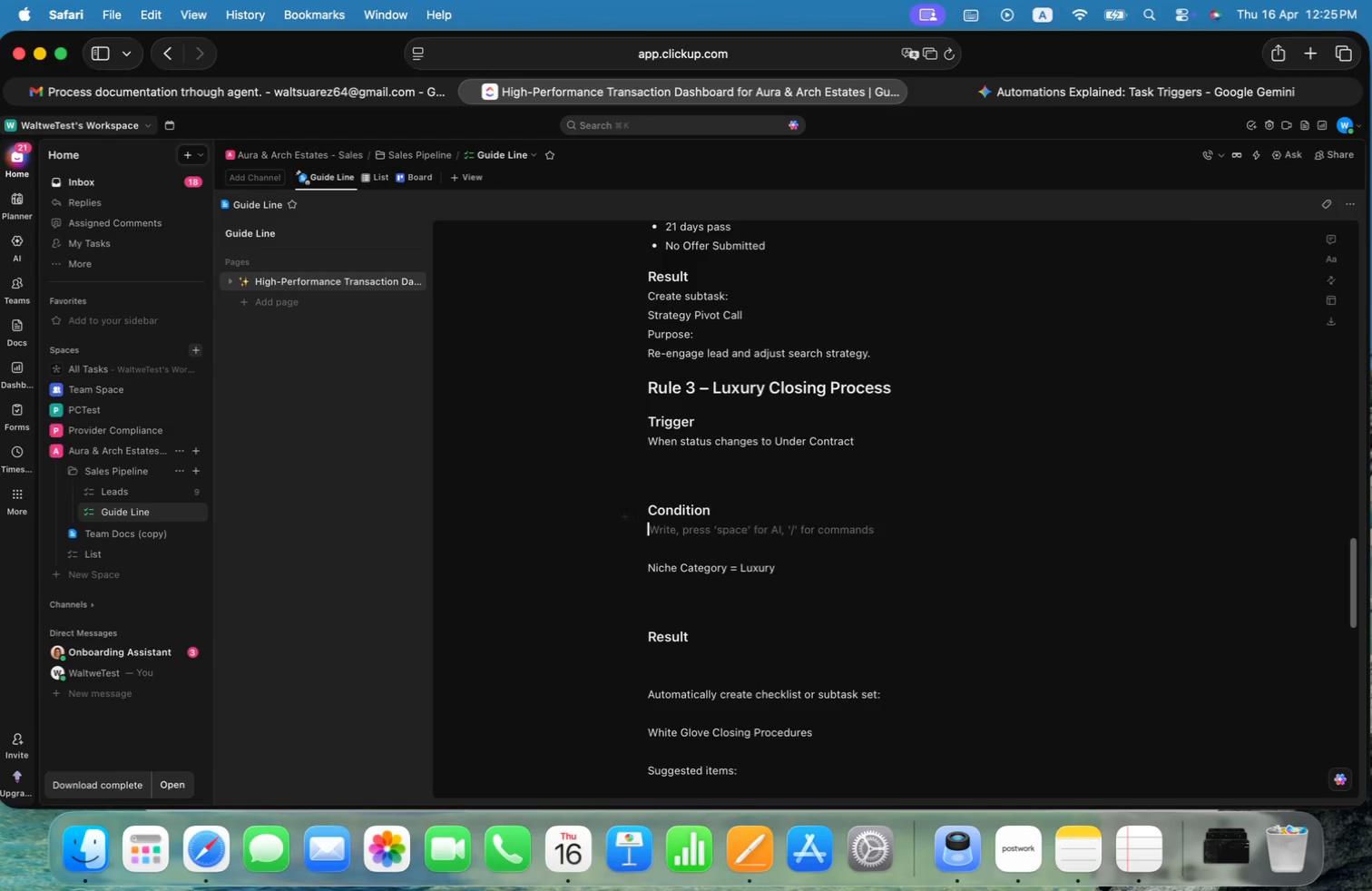 
key(ArrowDown)
 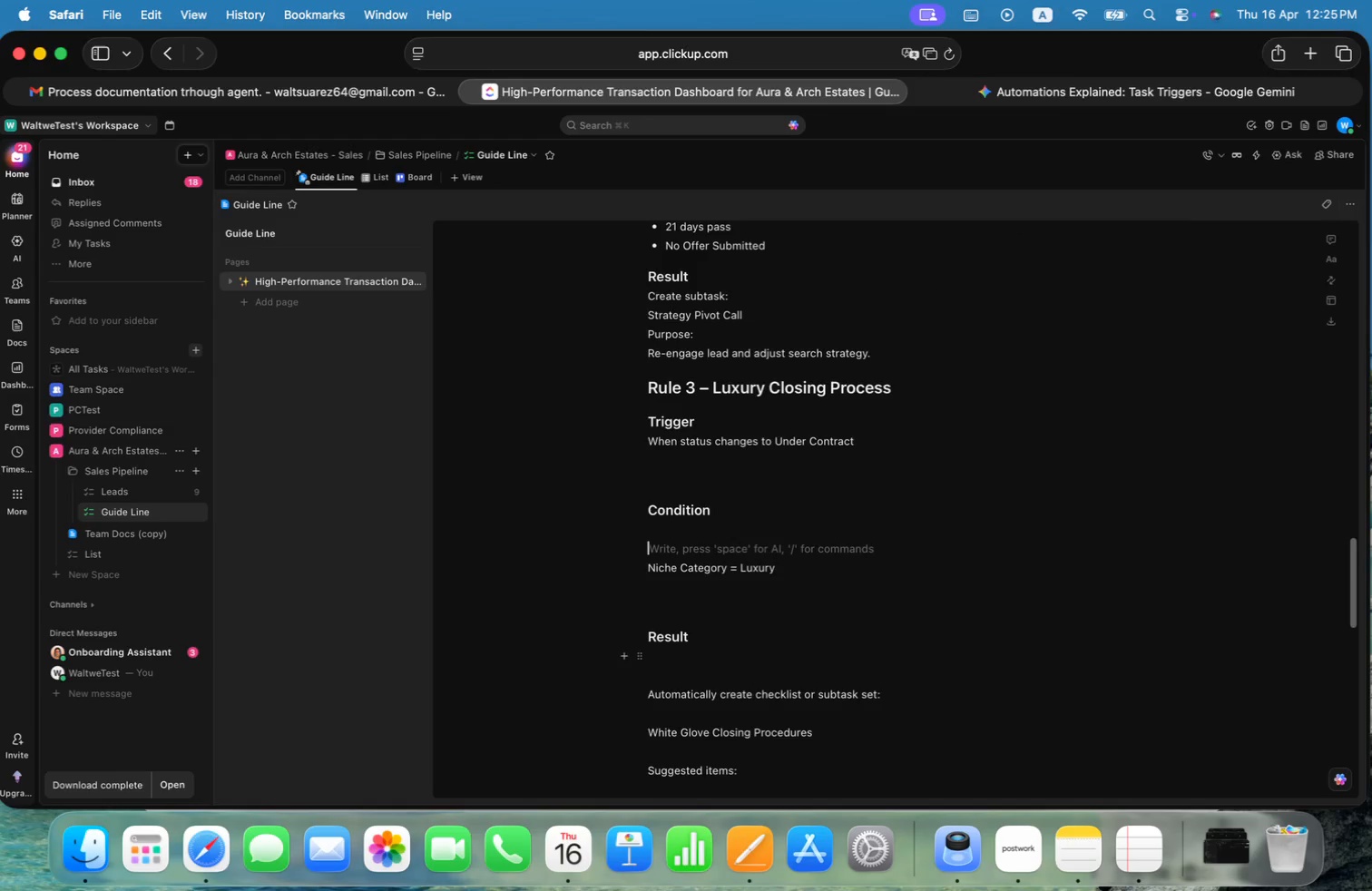 
key(ArrowUp)
 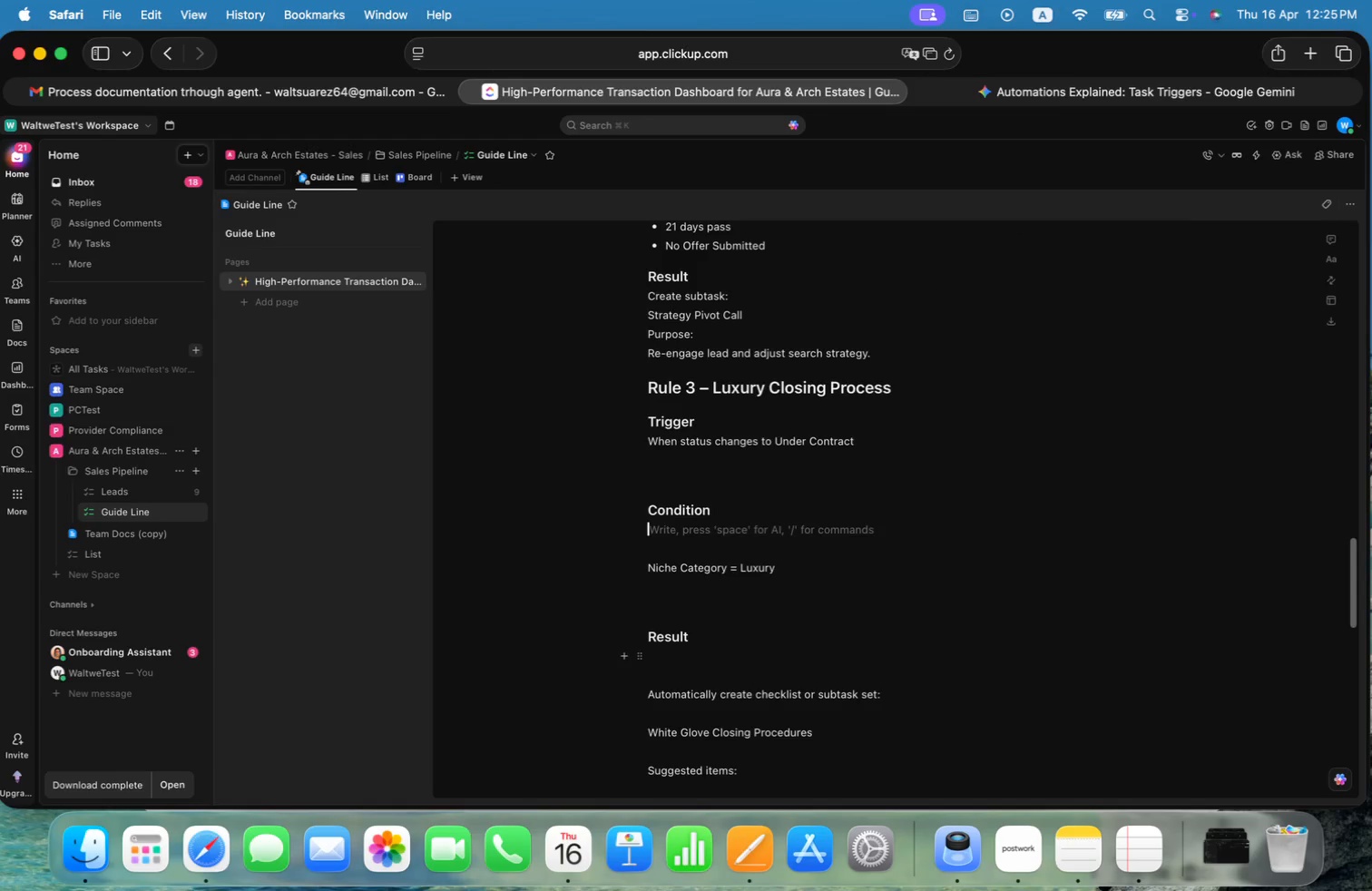 
key(ArrowUp)
 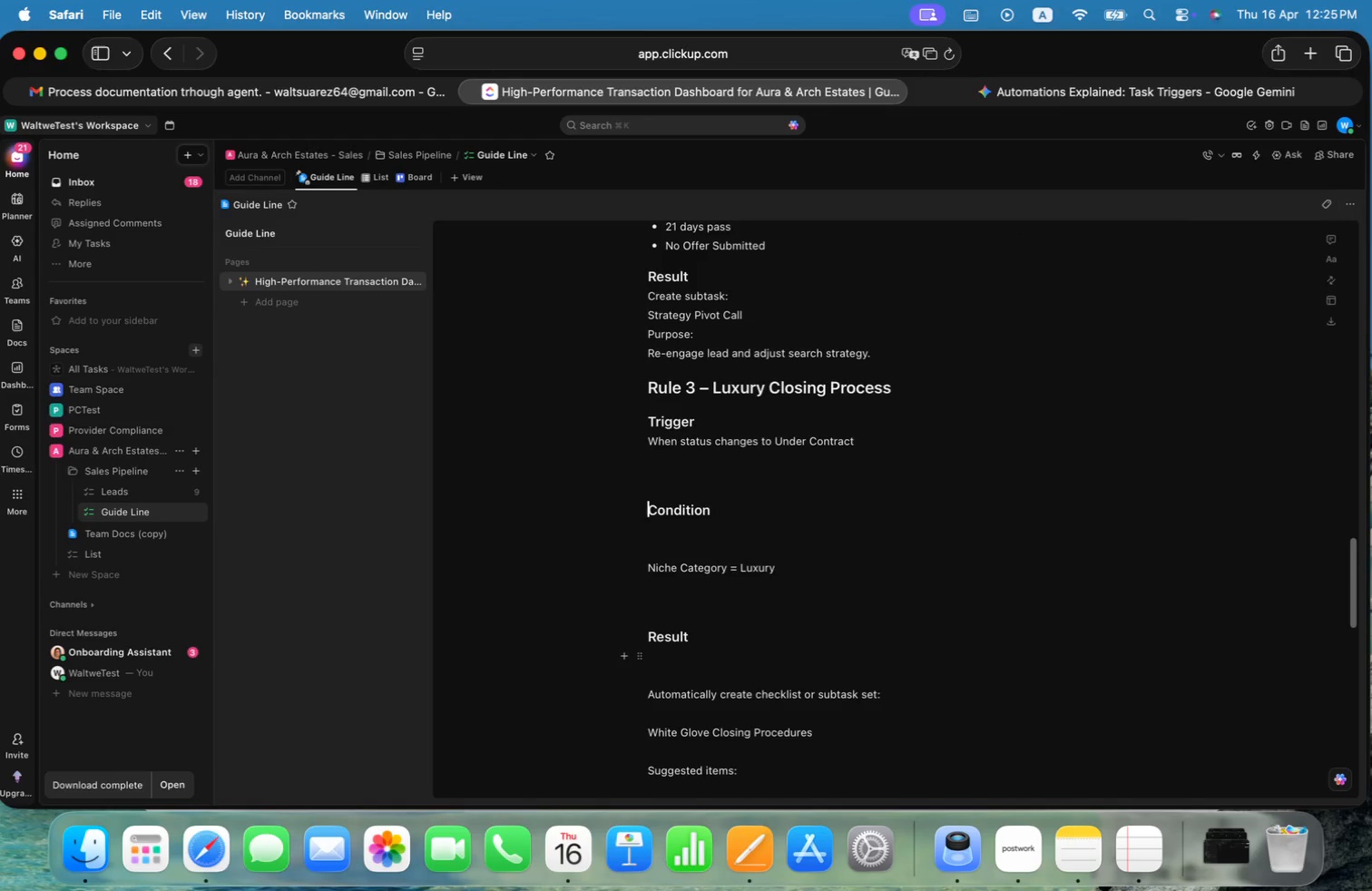 
key(ArrowUp)
 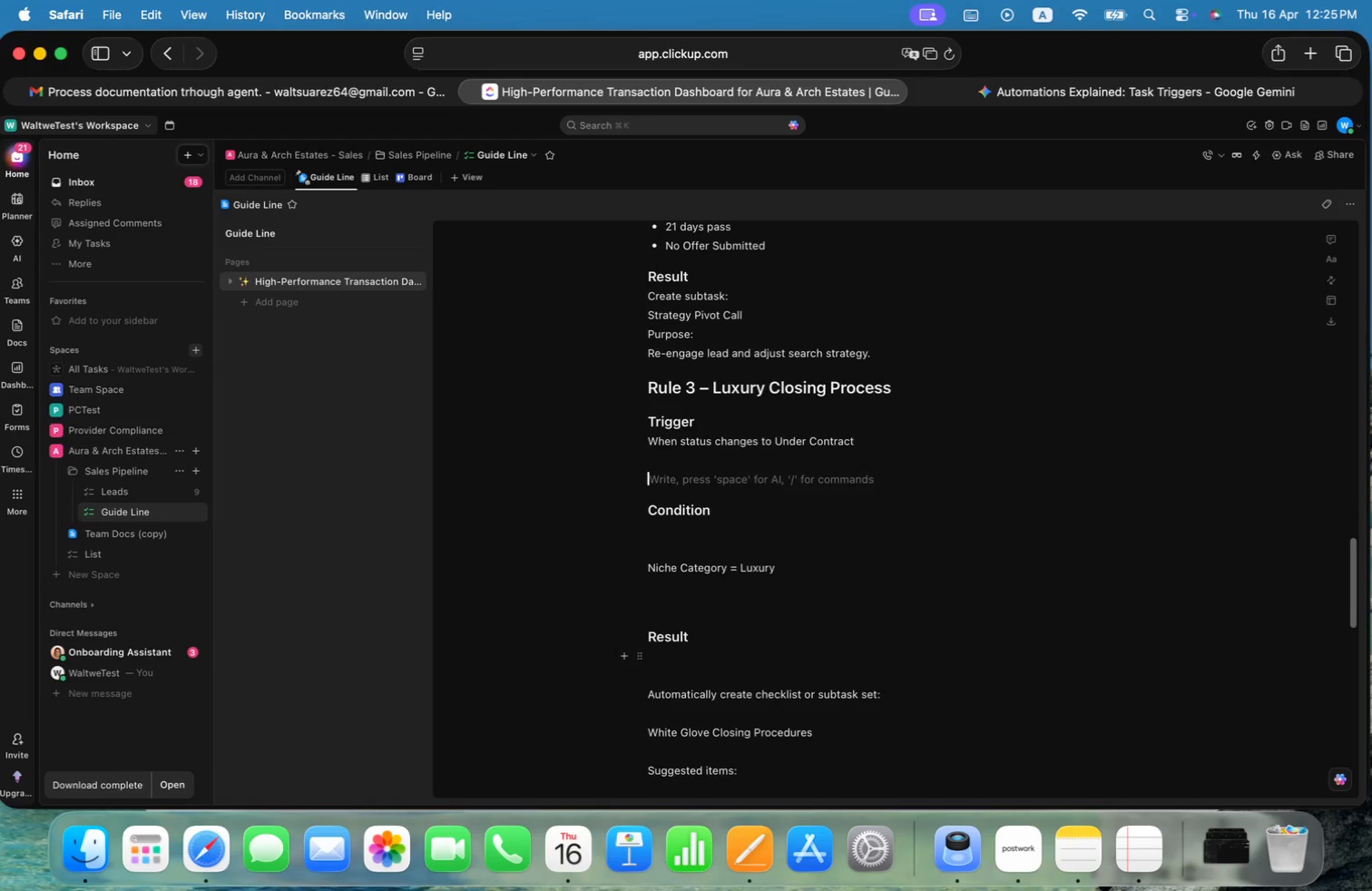 
key(Backspace)
 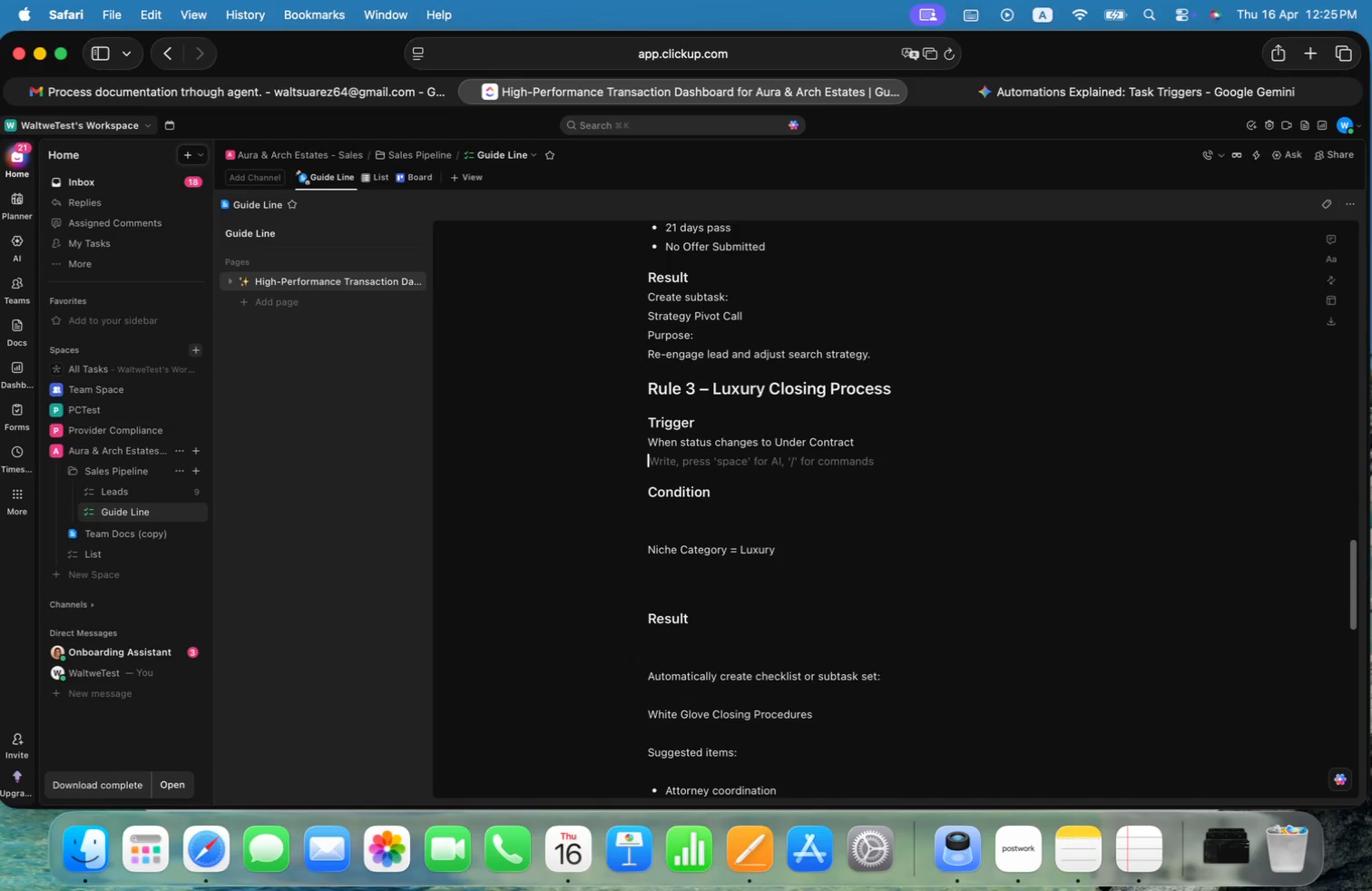 
key(Backspace)
 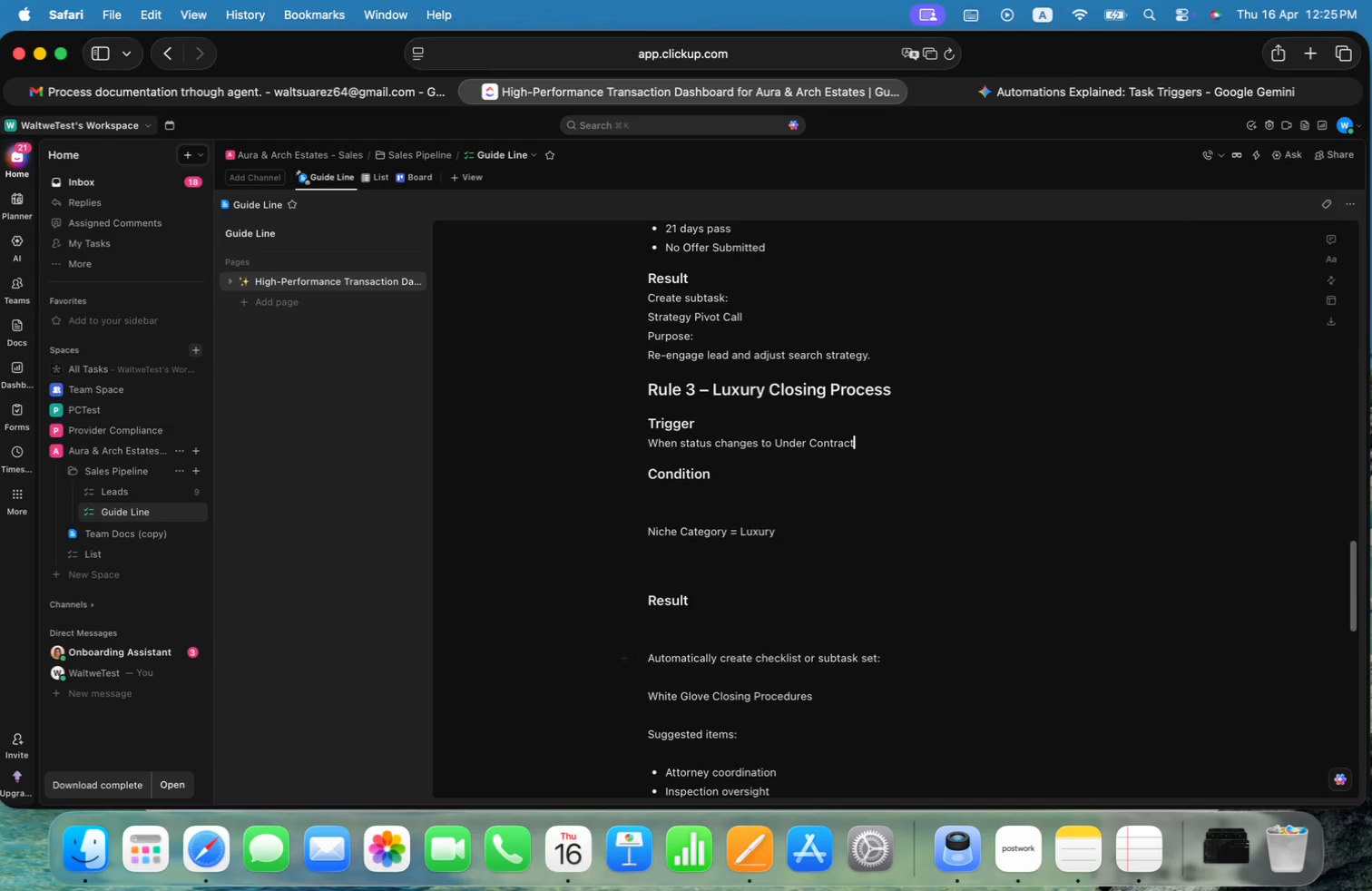 
key(ArrowDown)